 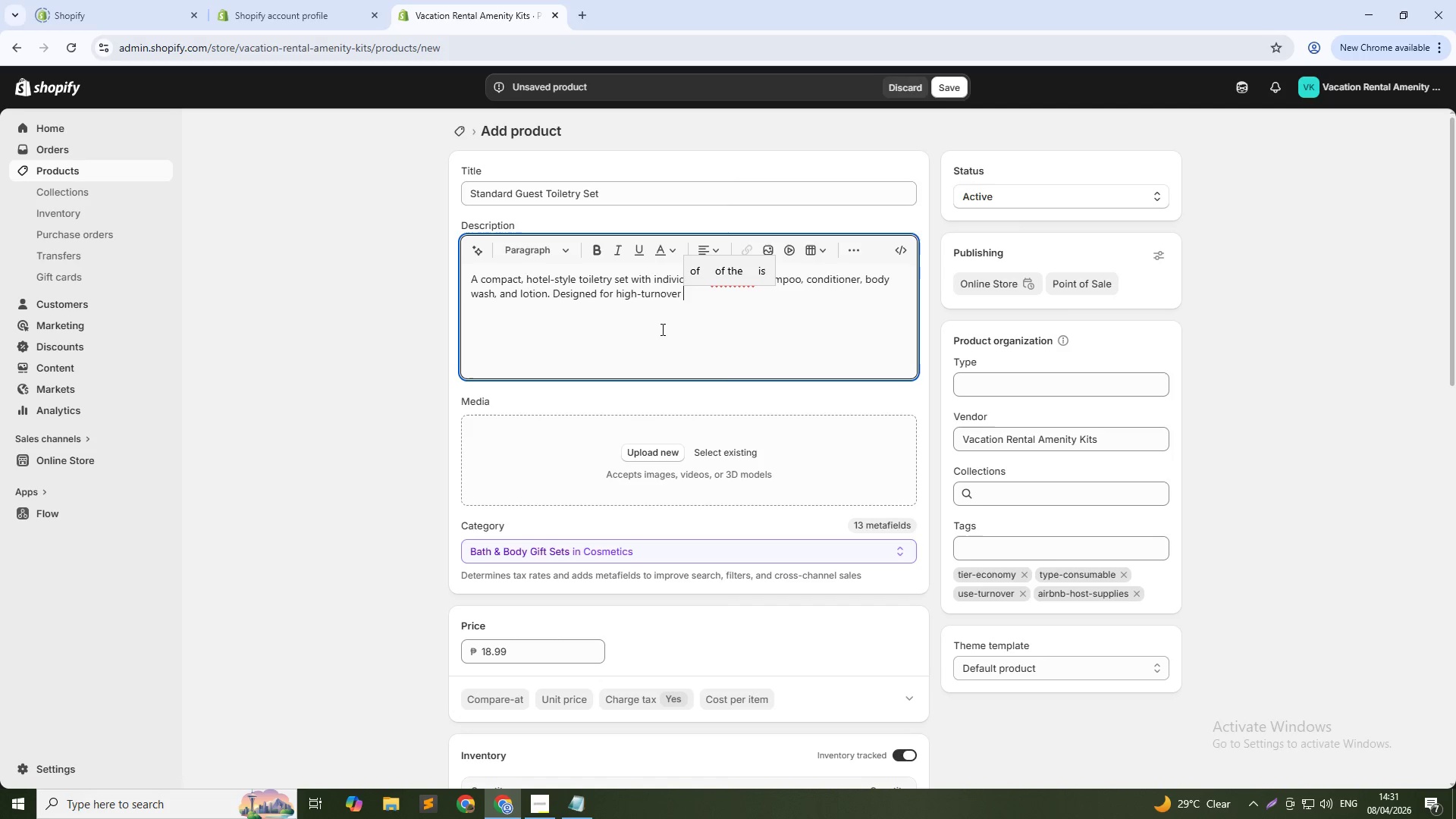 
left_click([729, 347])
 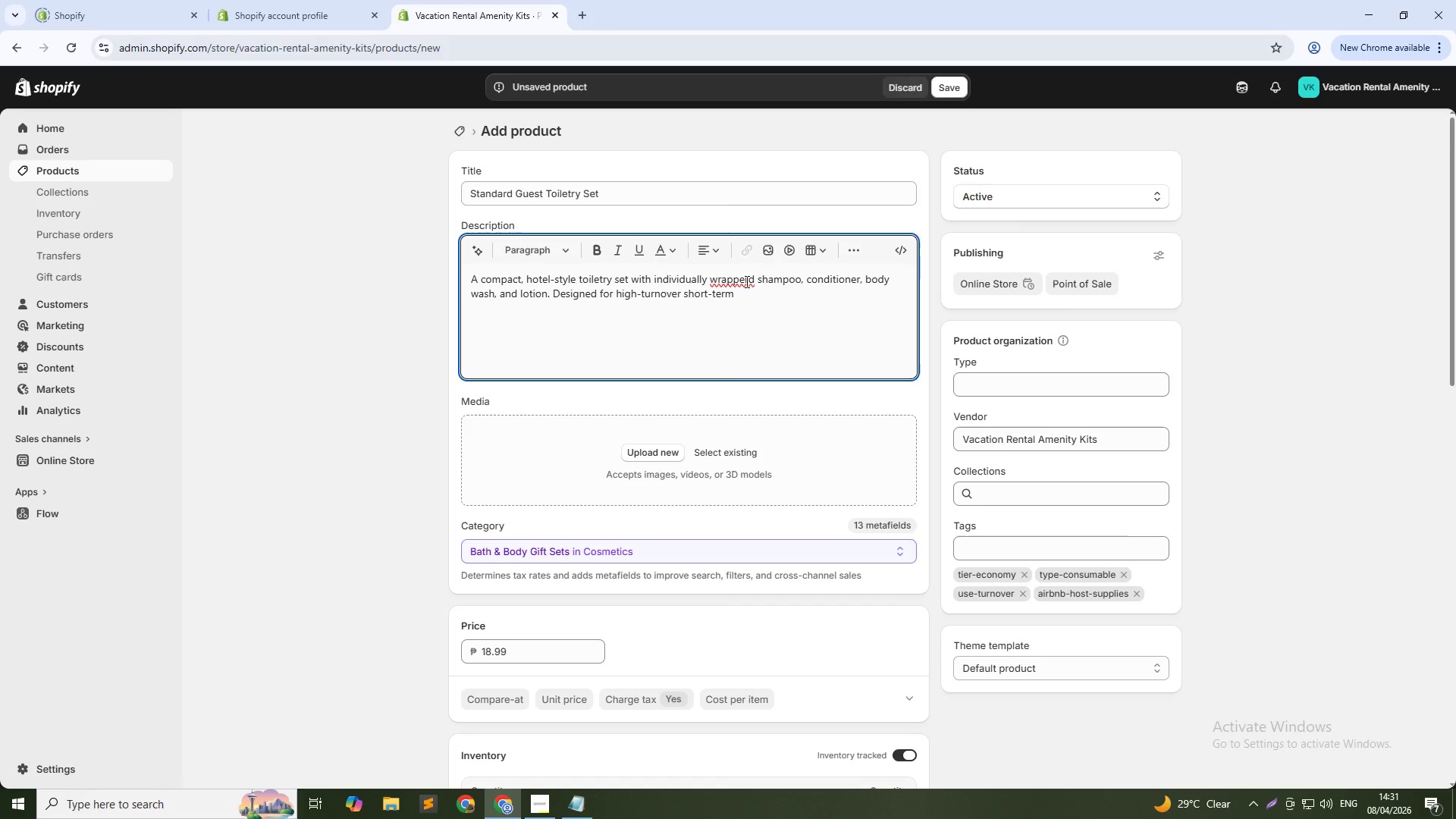 
left_click([736, 275])
 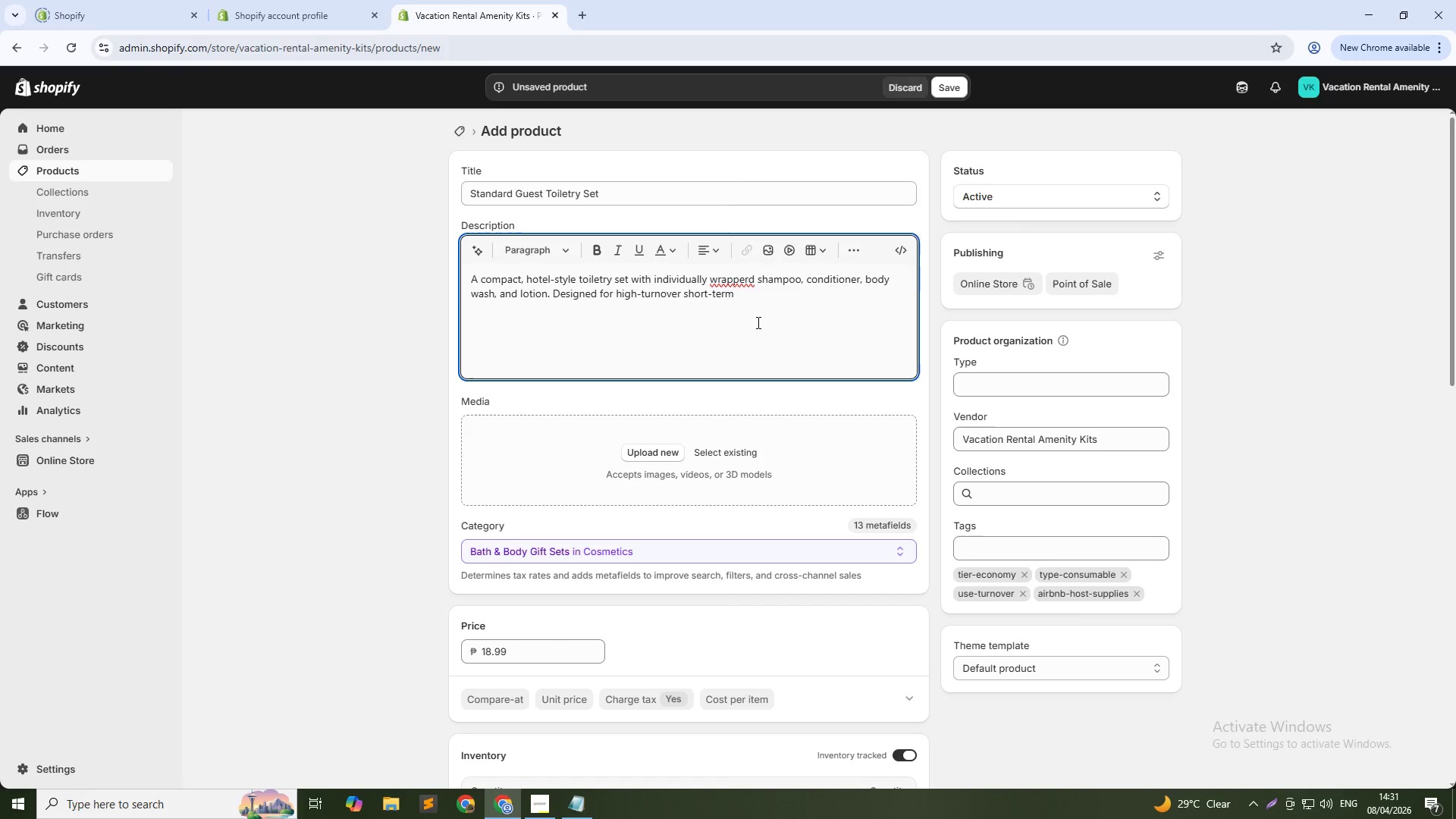 
left_click([749, 281])
 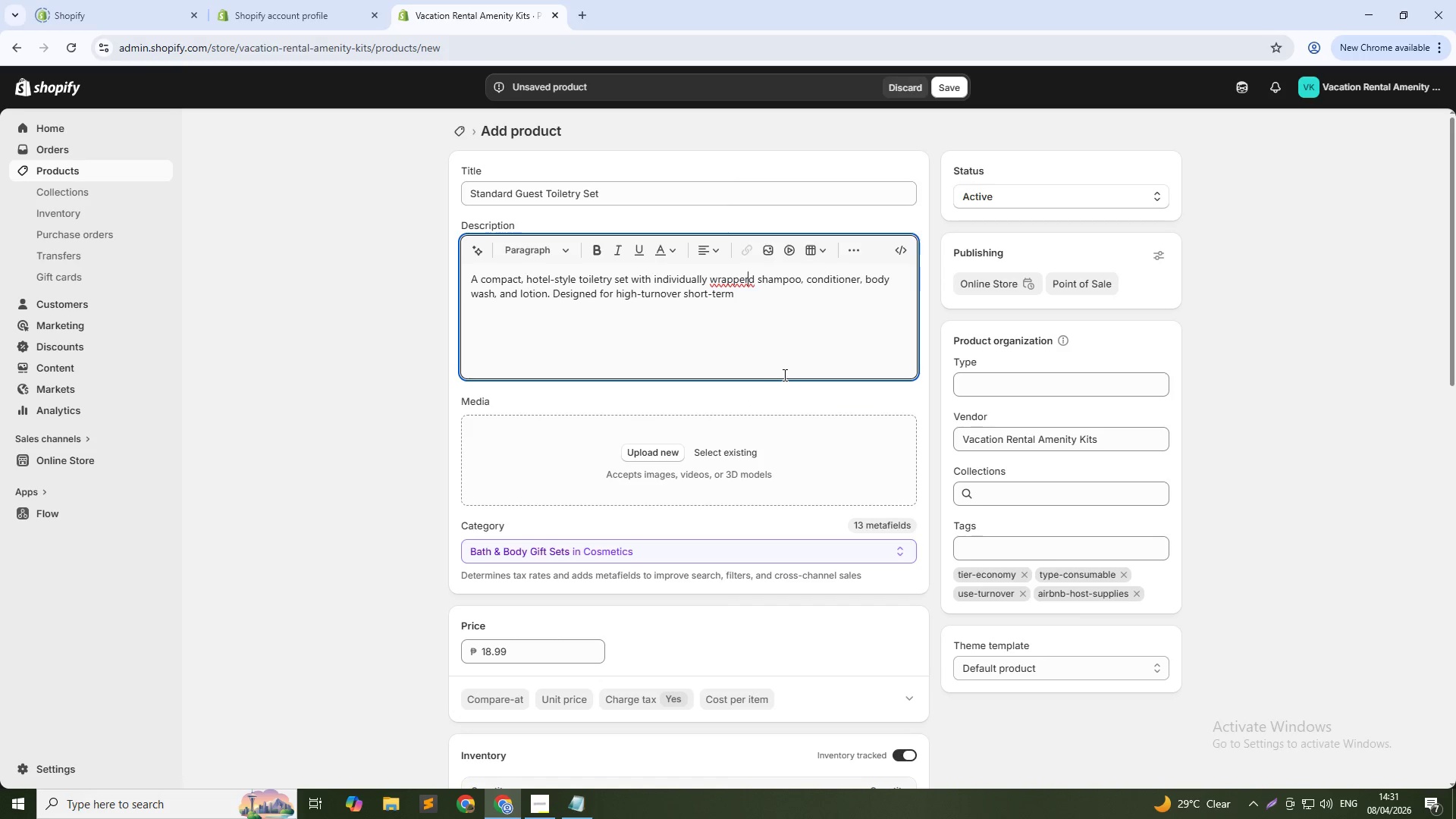 
key(Backspace)
 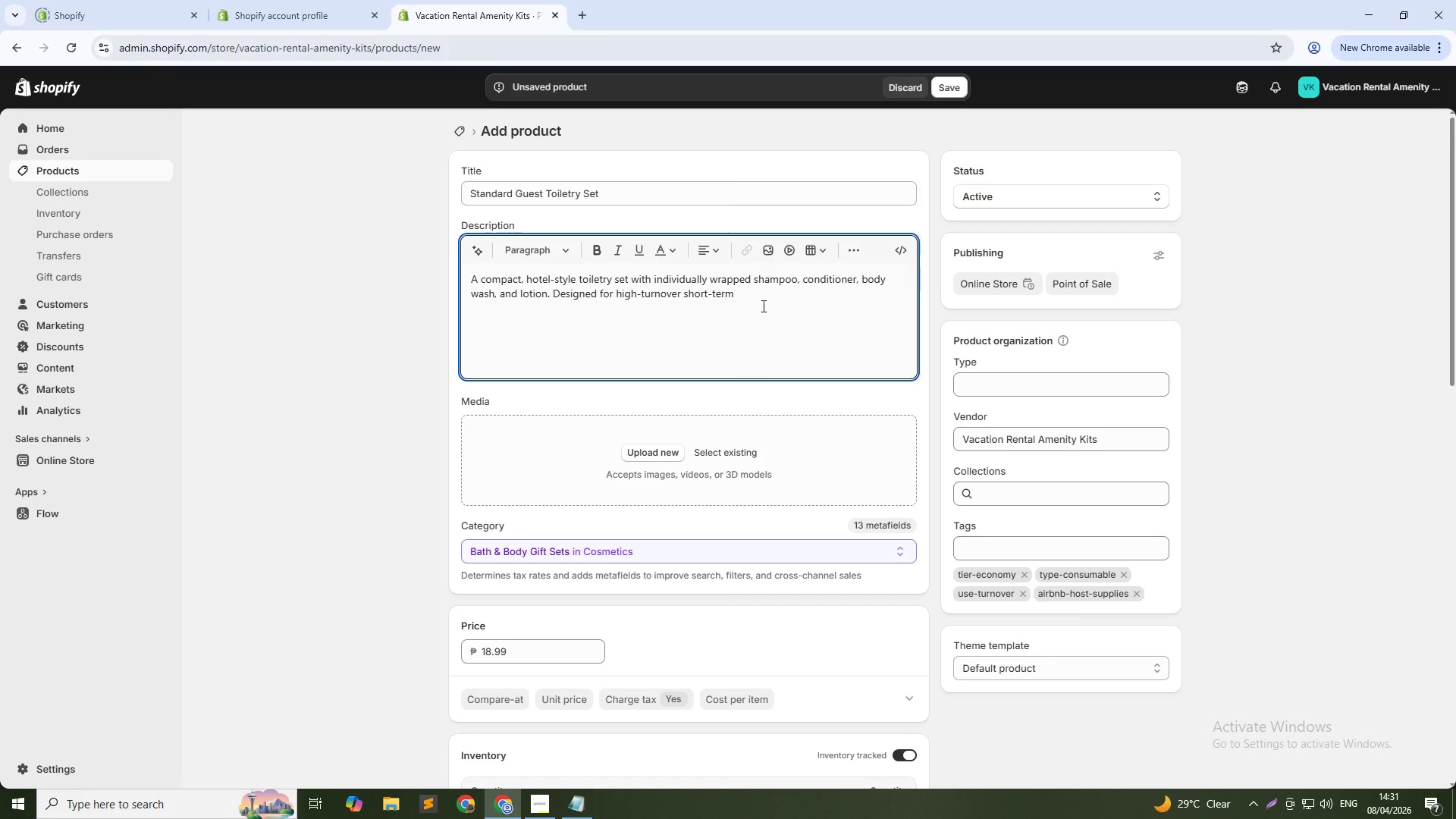 
left_click([761, 288])
 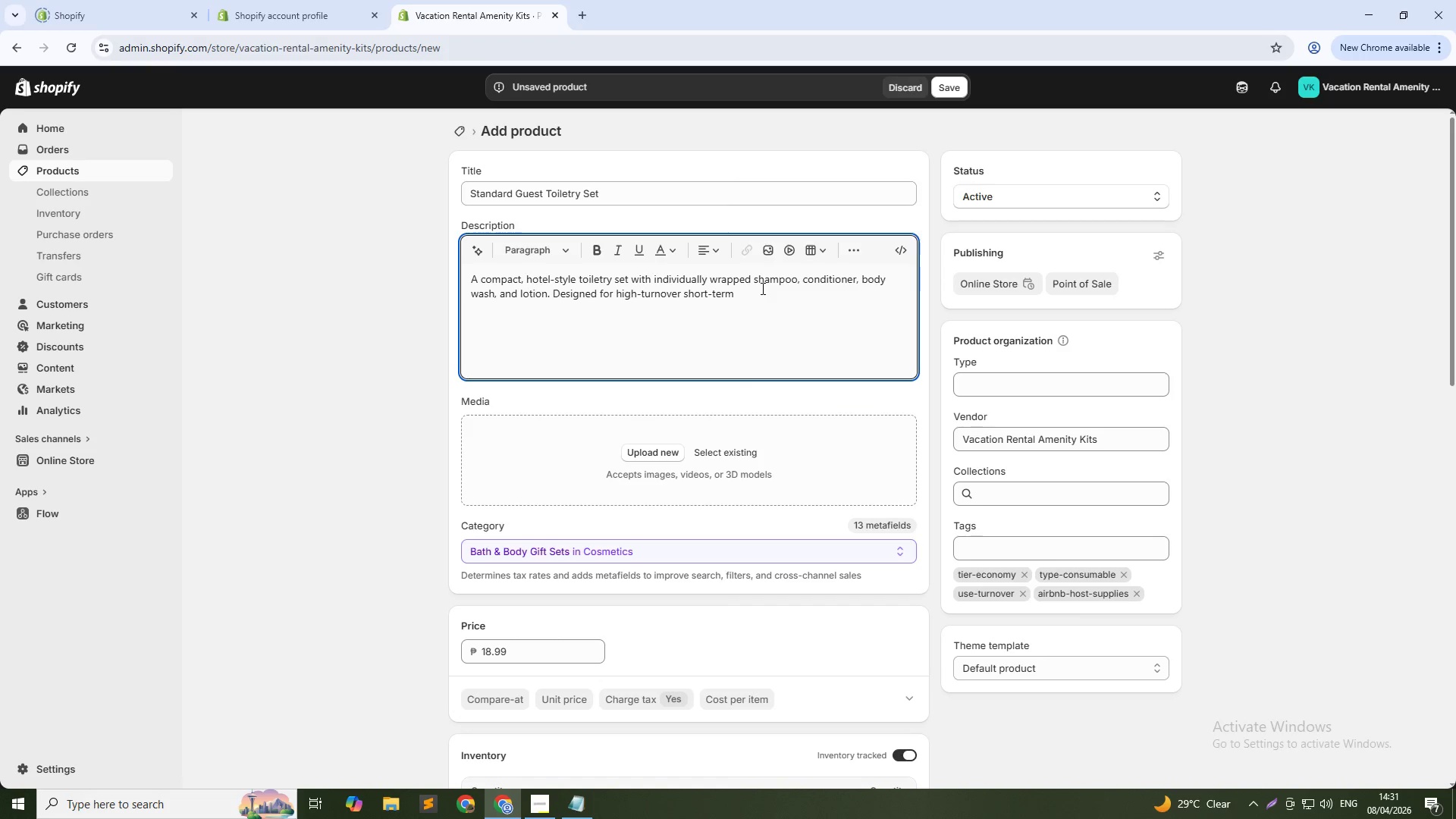 
wait(5.03)
 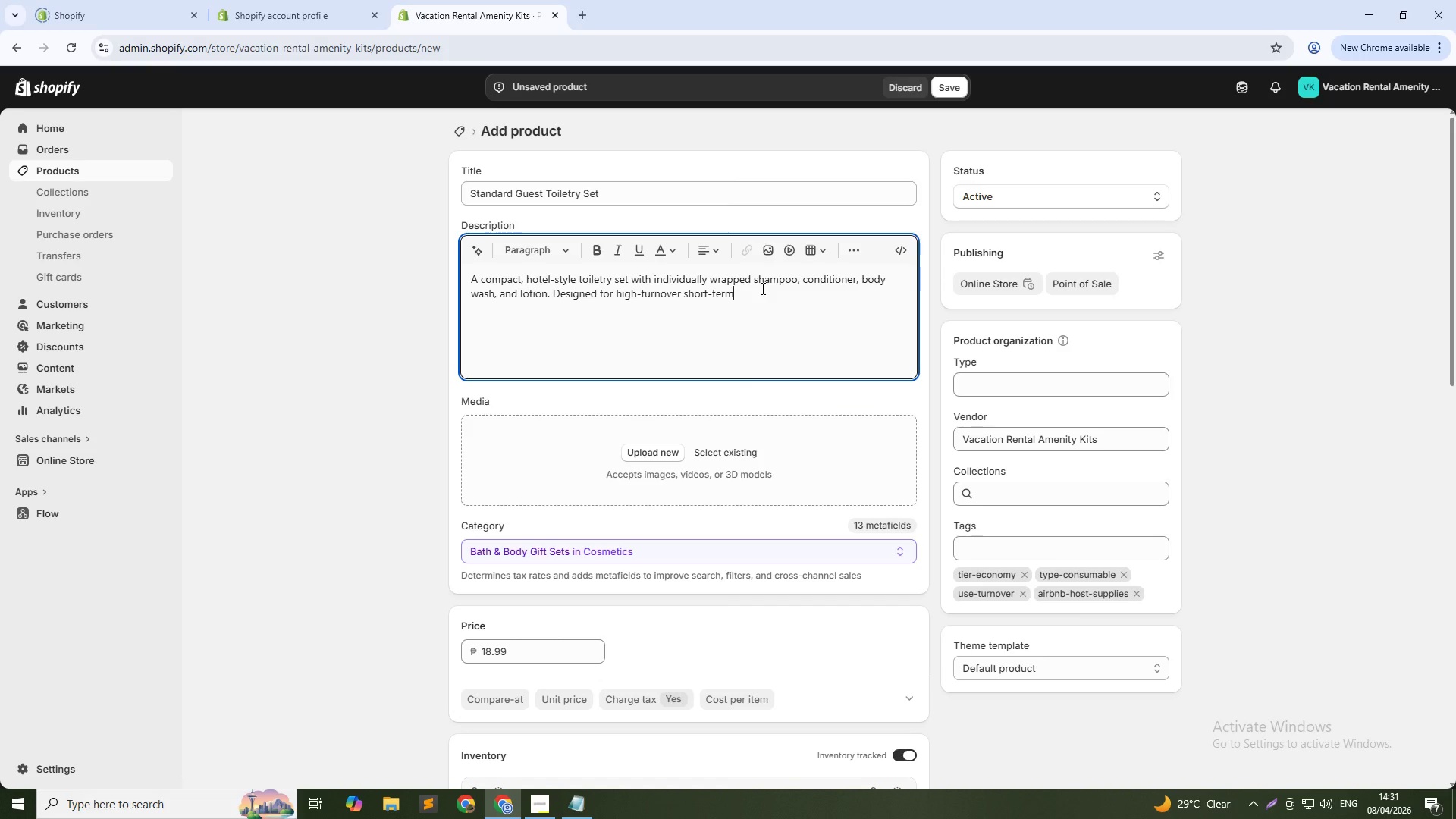 
type( mentals that need consistent, hygiene-ready resti)
key(Backspace)
type(ocking between every guest stay. Travel-size )
key(Backspace)
type(, unscented options avail)
 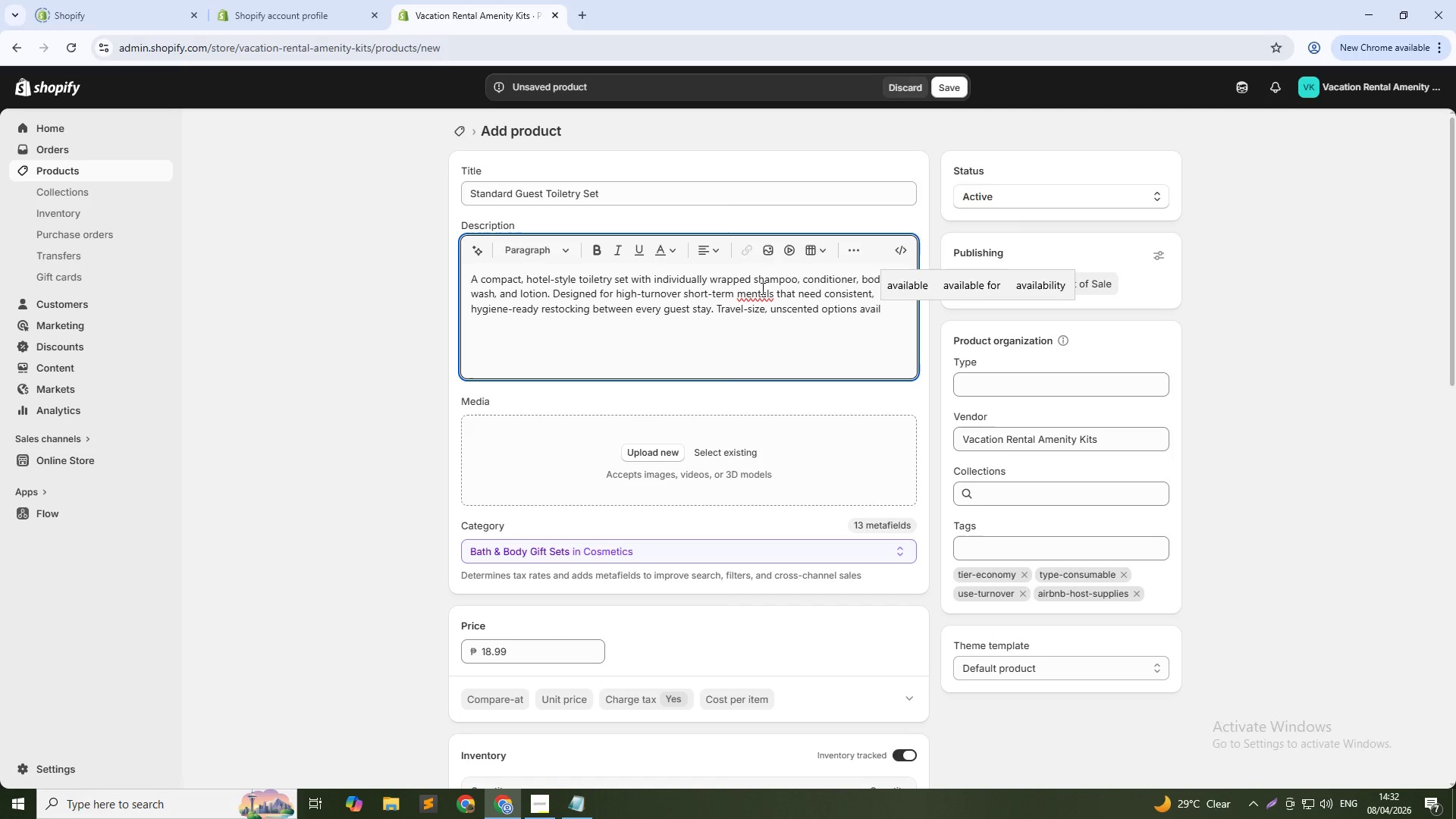 
type(able.)
 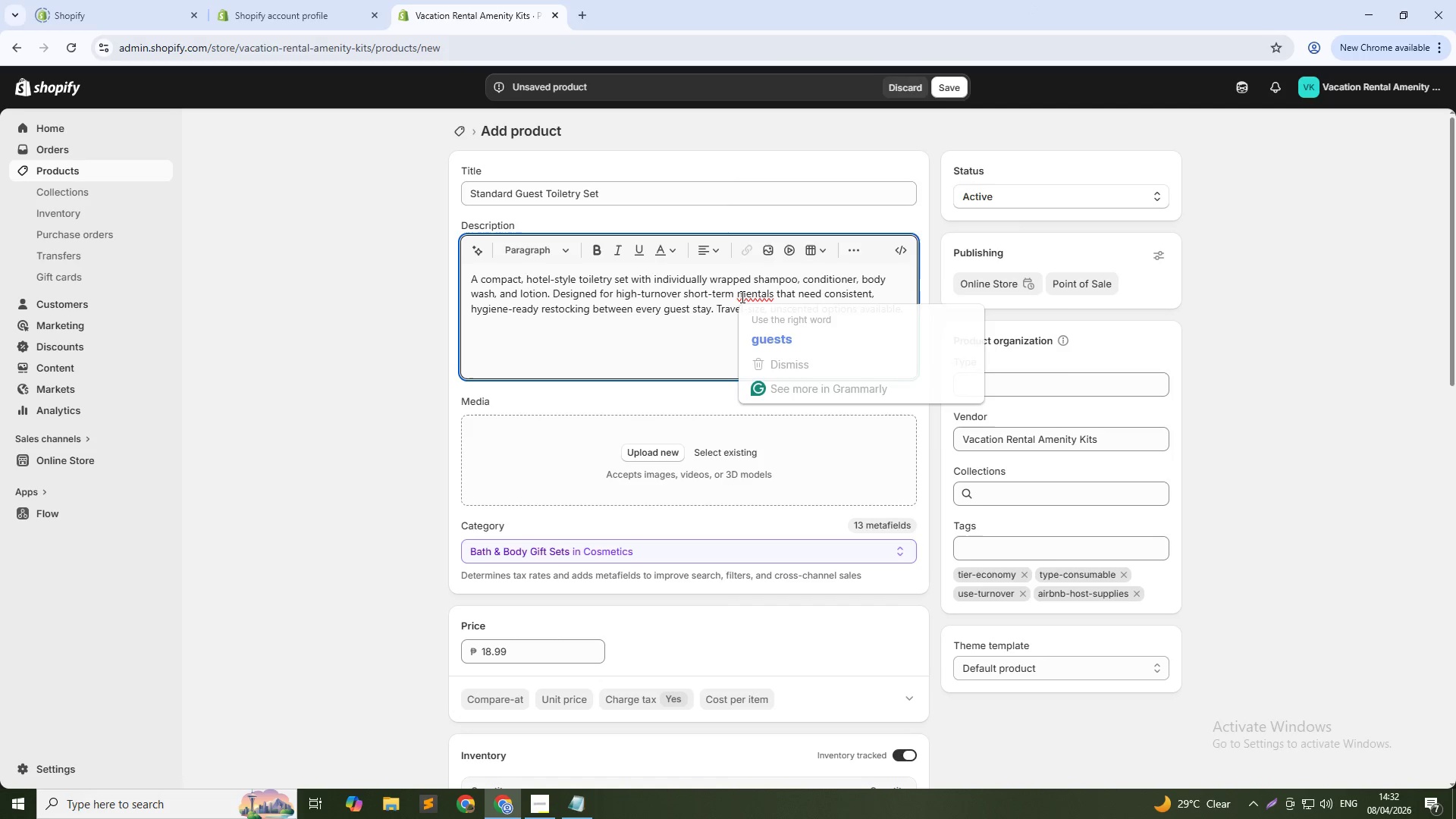 
left_click([748, 297])
 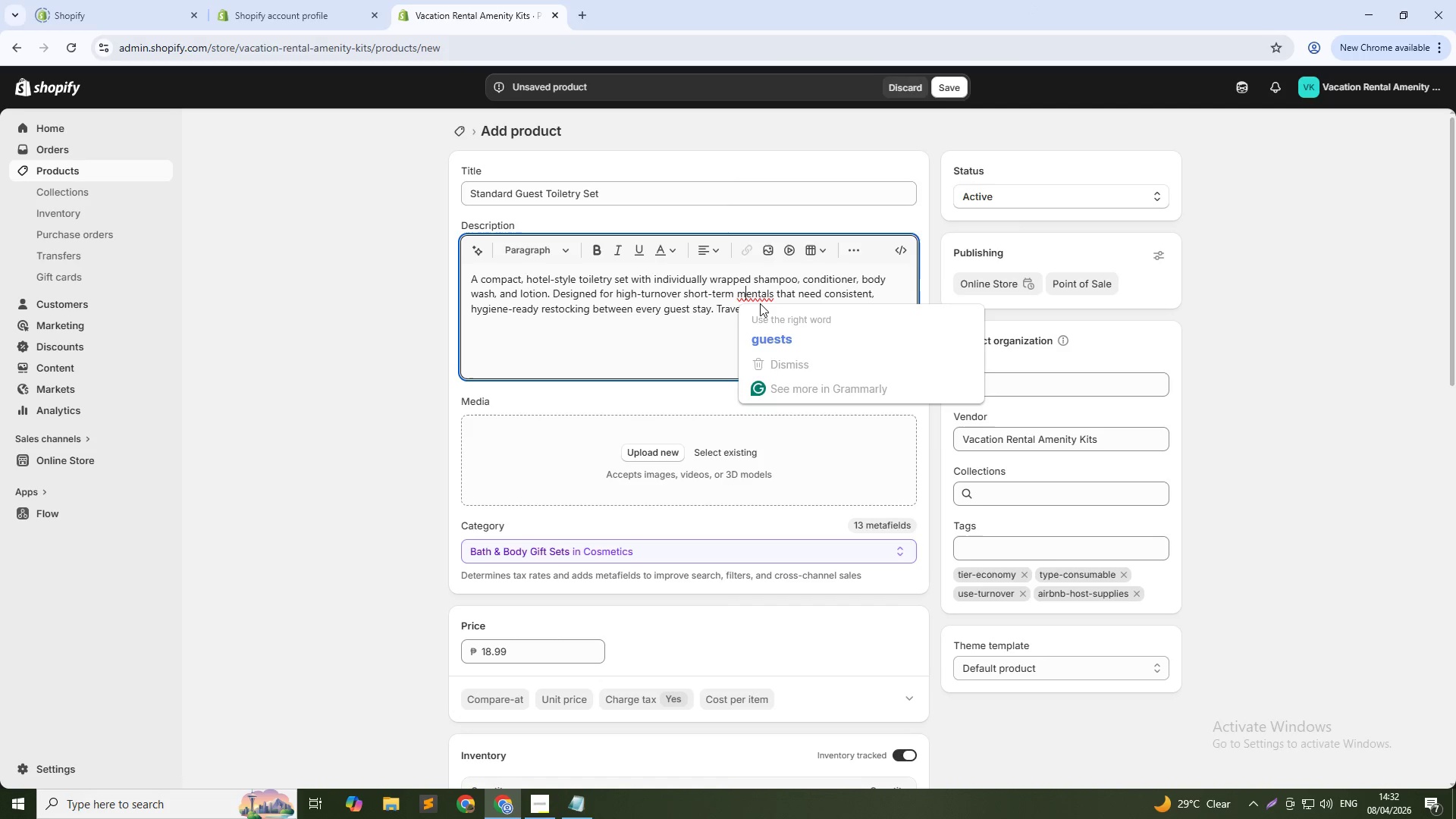 
key(Backspace)
 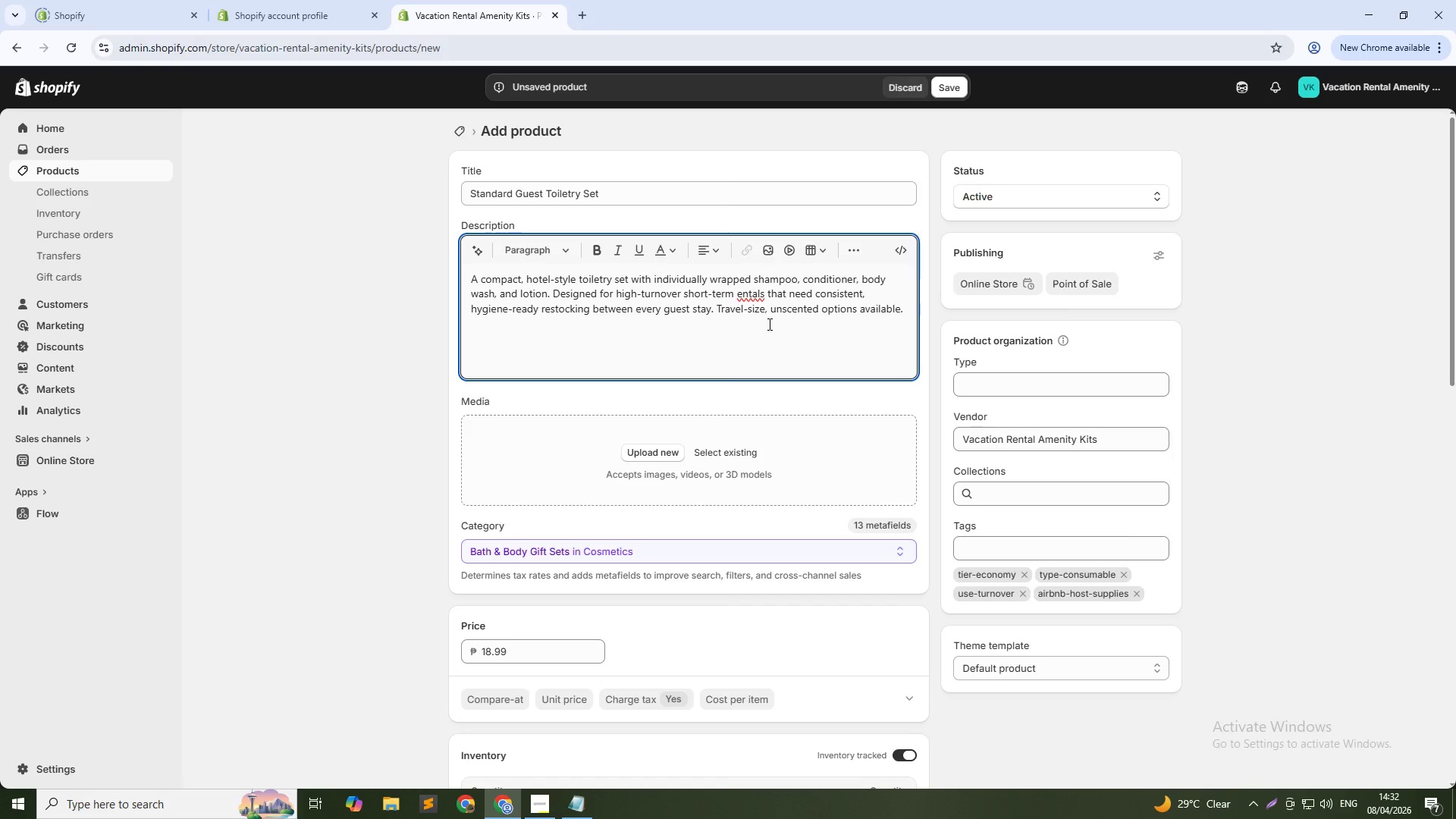 
key(R)
 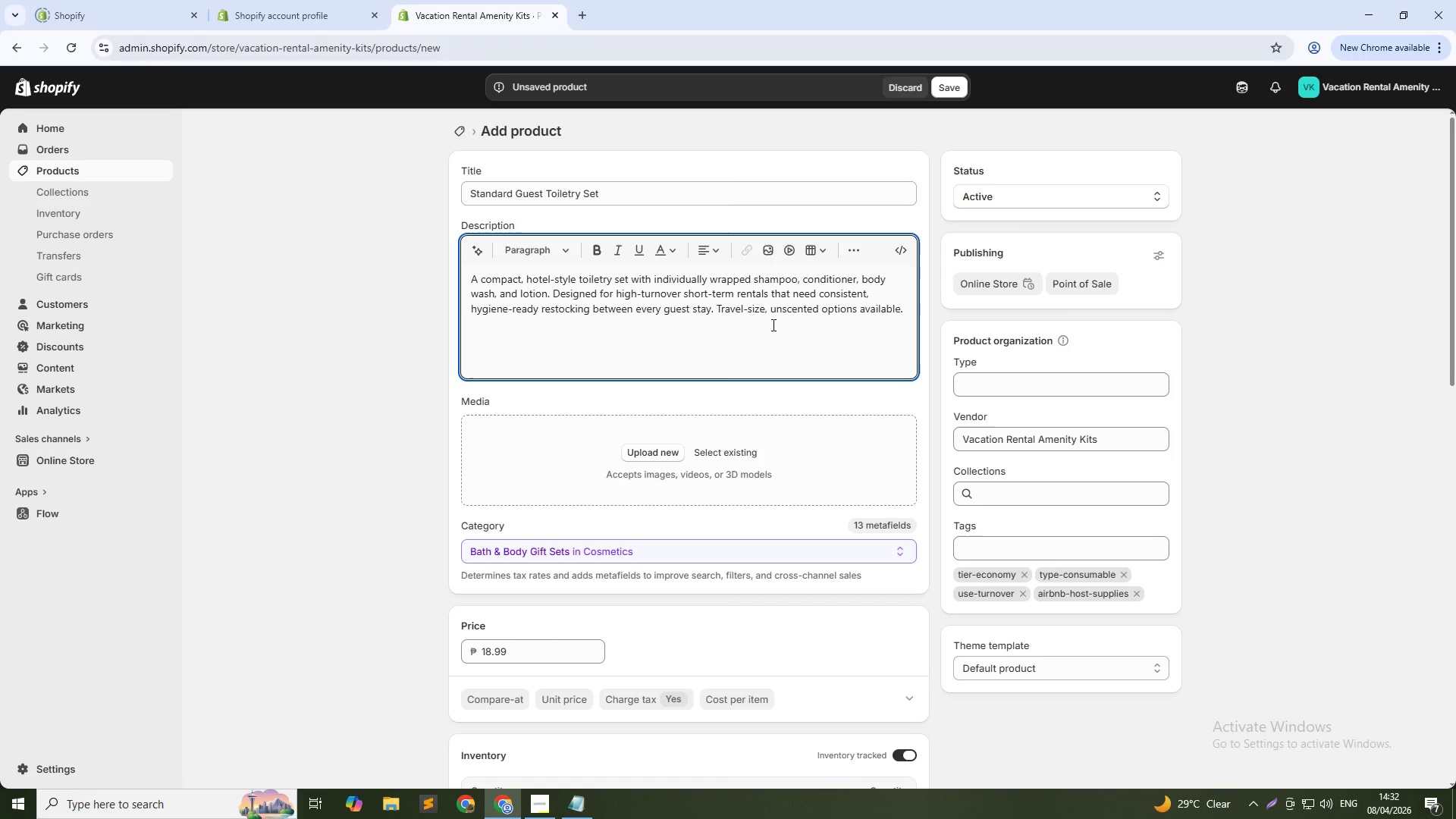 
left_click([772, 325])
 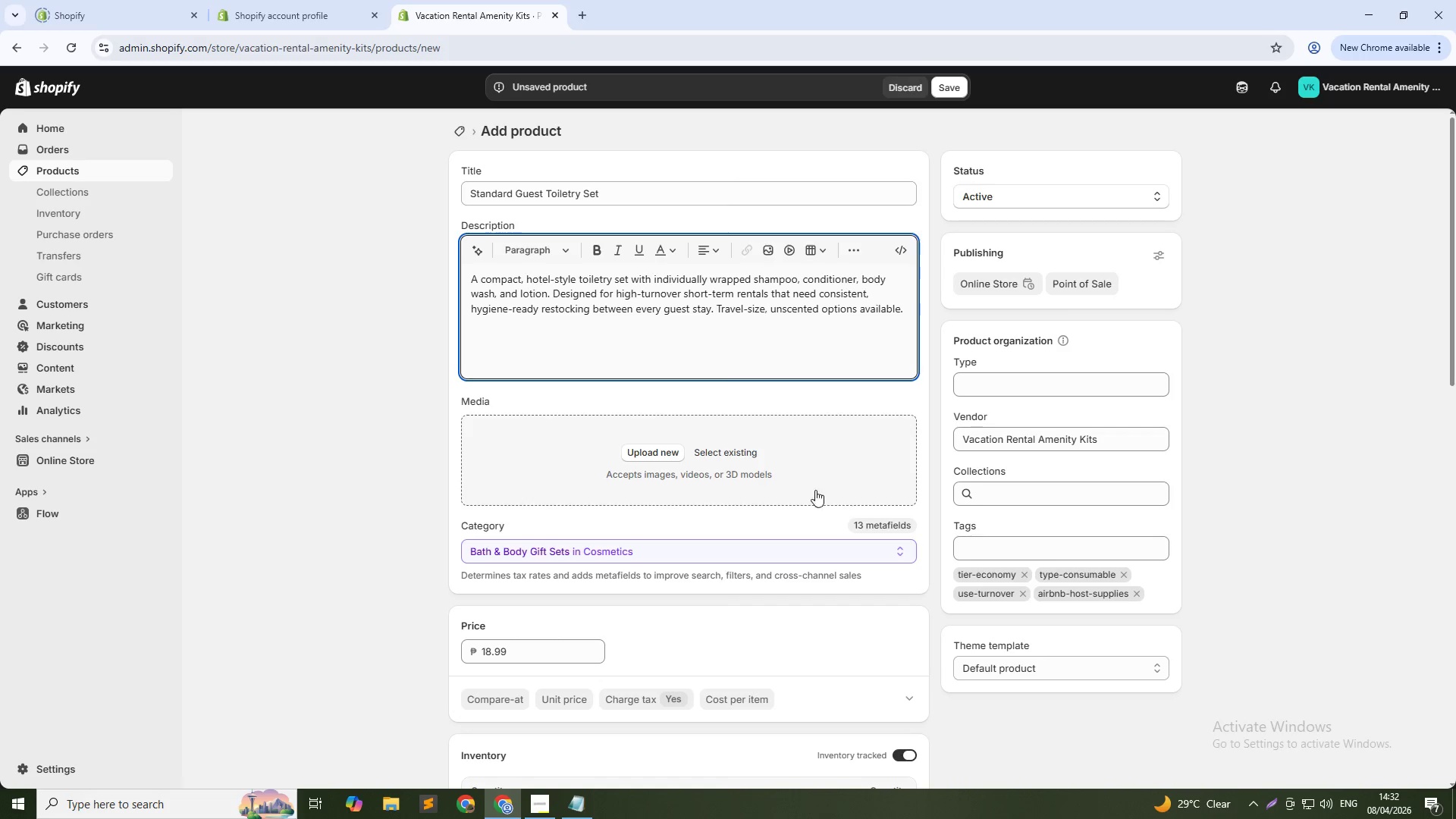 
scroll: coordinate [776, 485], scroll_direction: down, amount: 1.0
 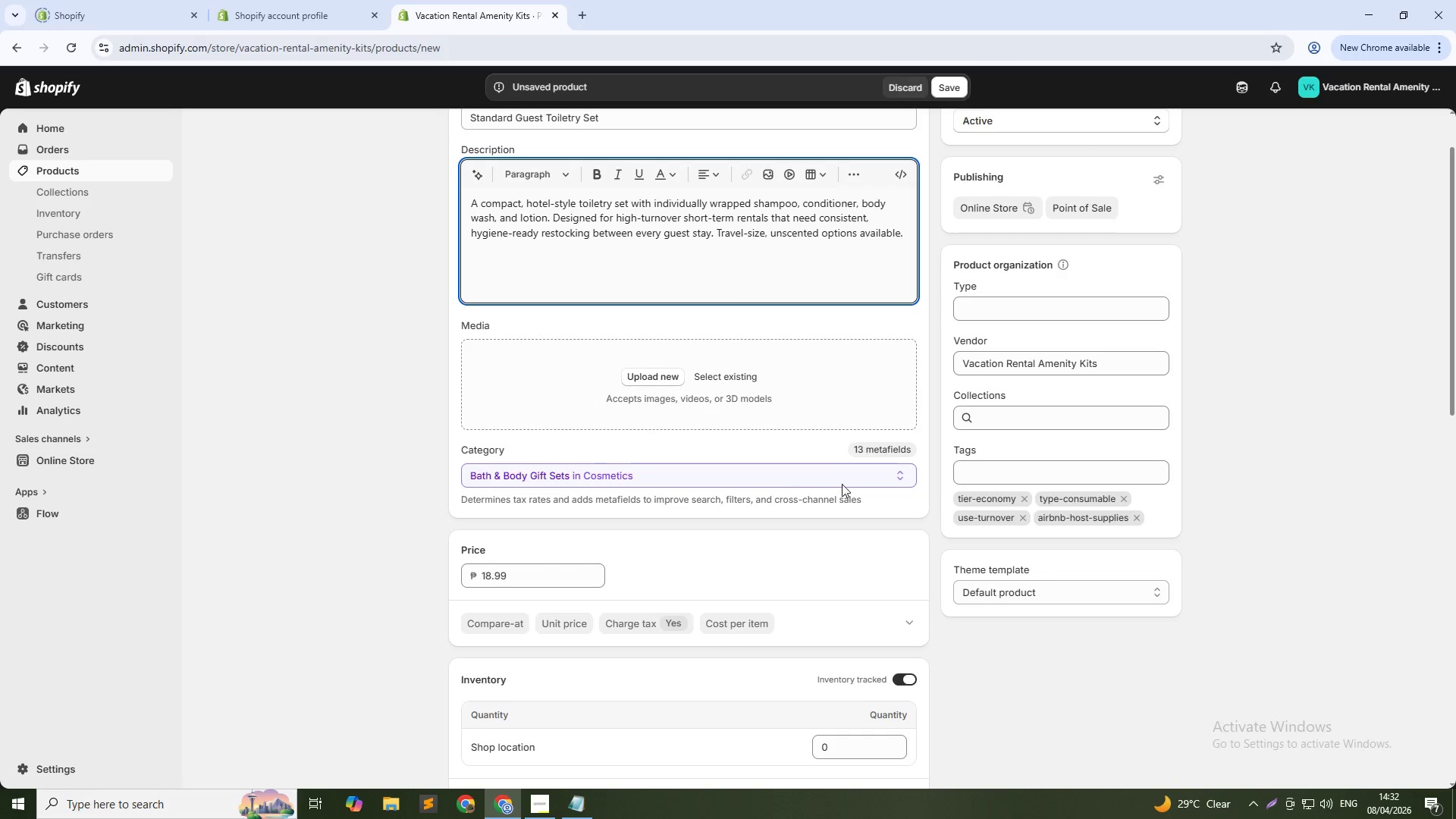 
left_click([1037, 308])
 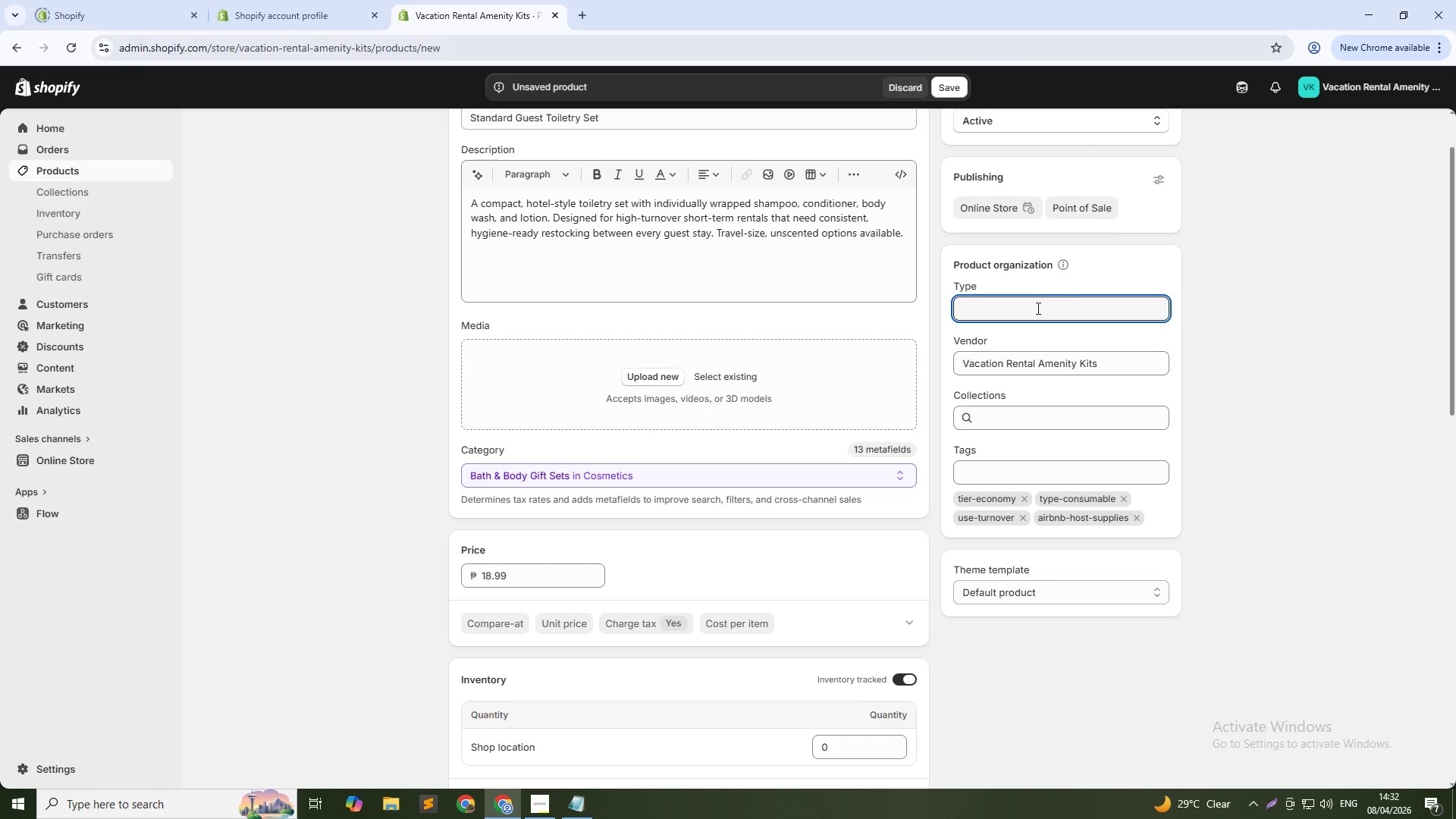 
type(Consumable)
 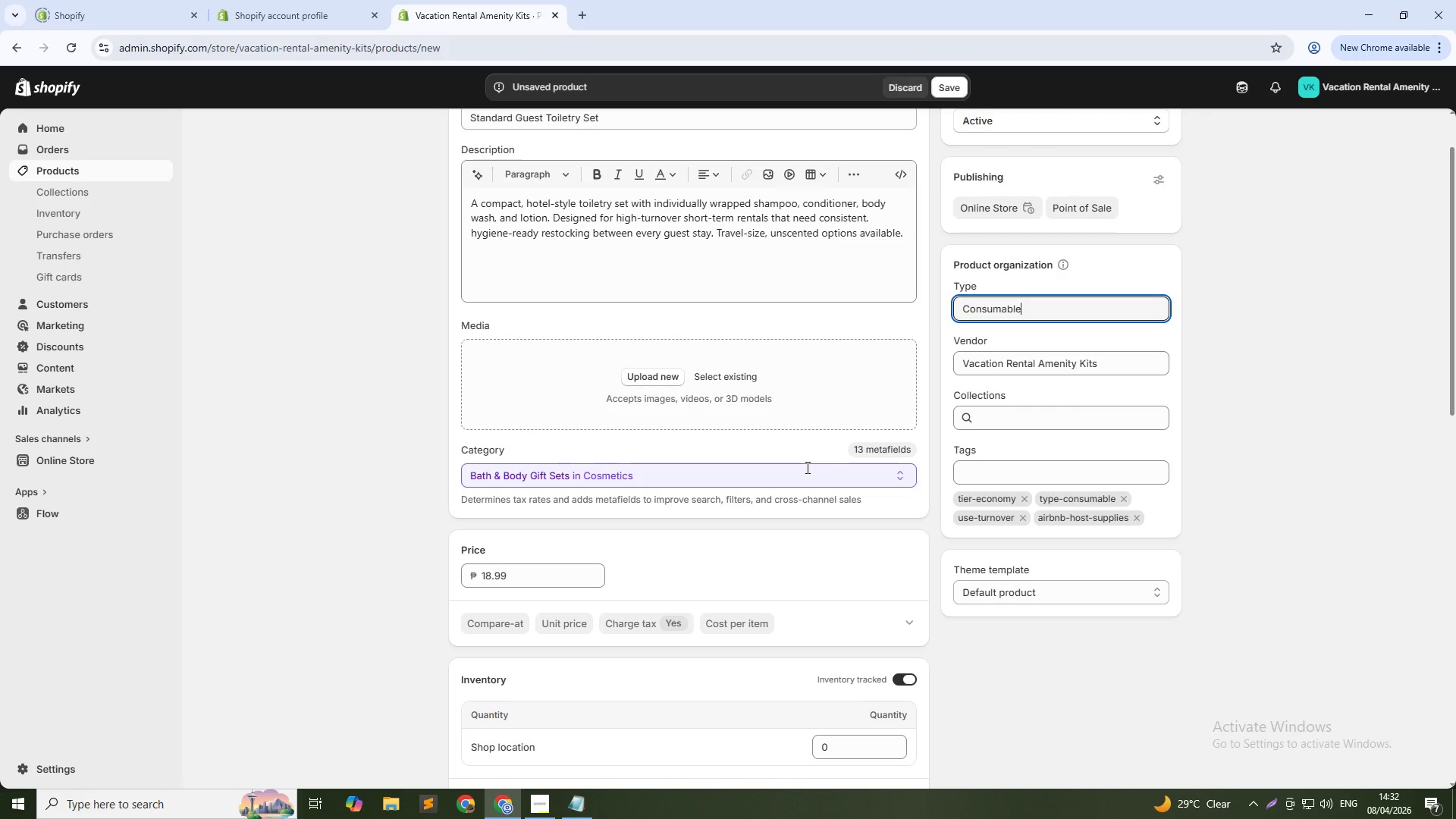 
wait(6.19)
 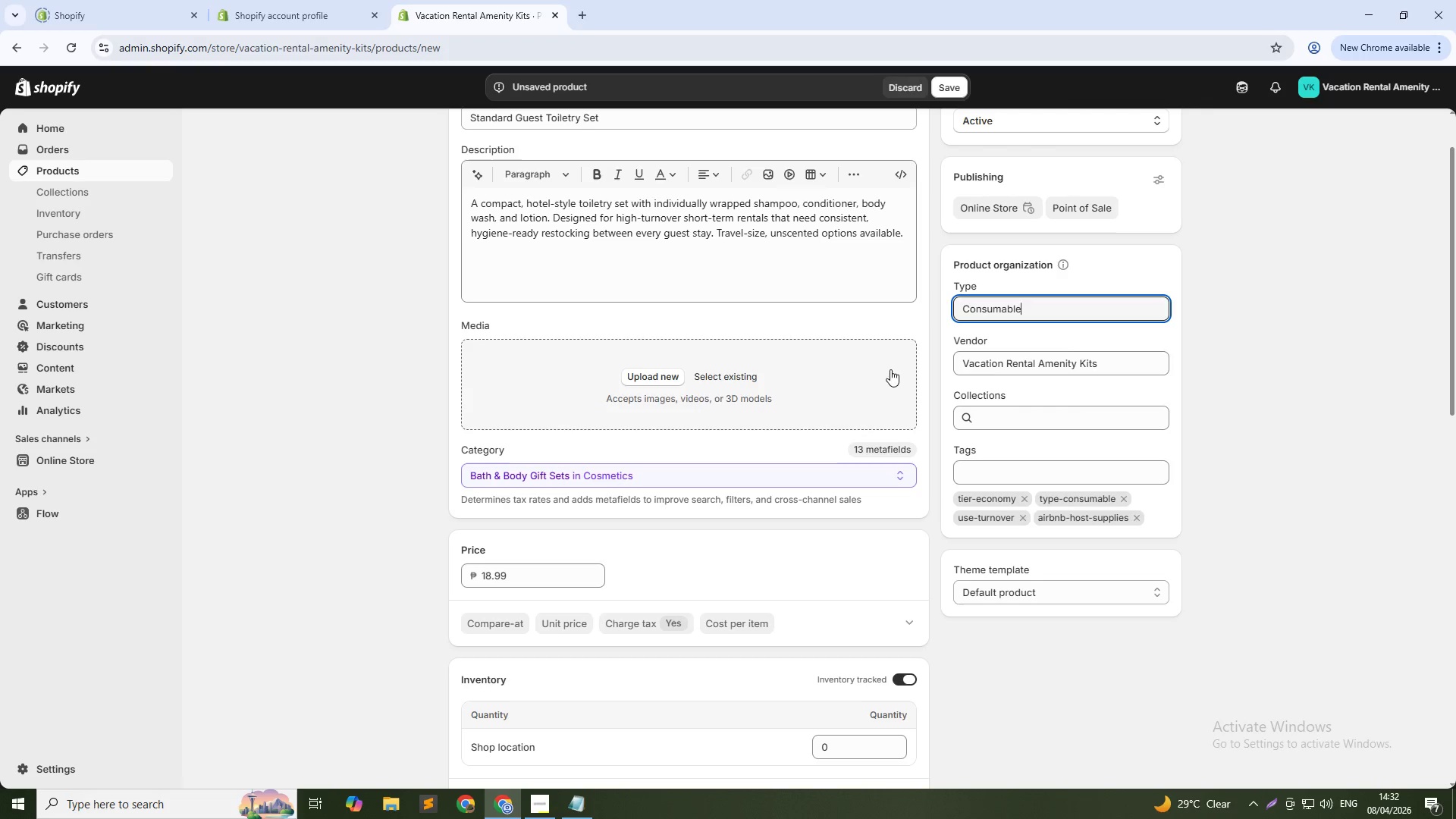 
scroll: coordinate [544, 566], scroll_direction: down, amount: 6.0
 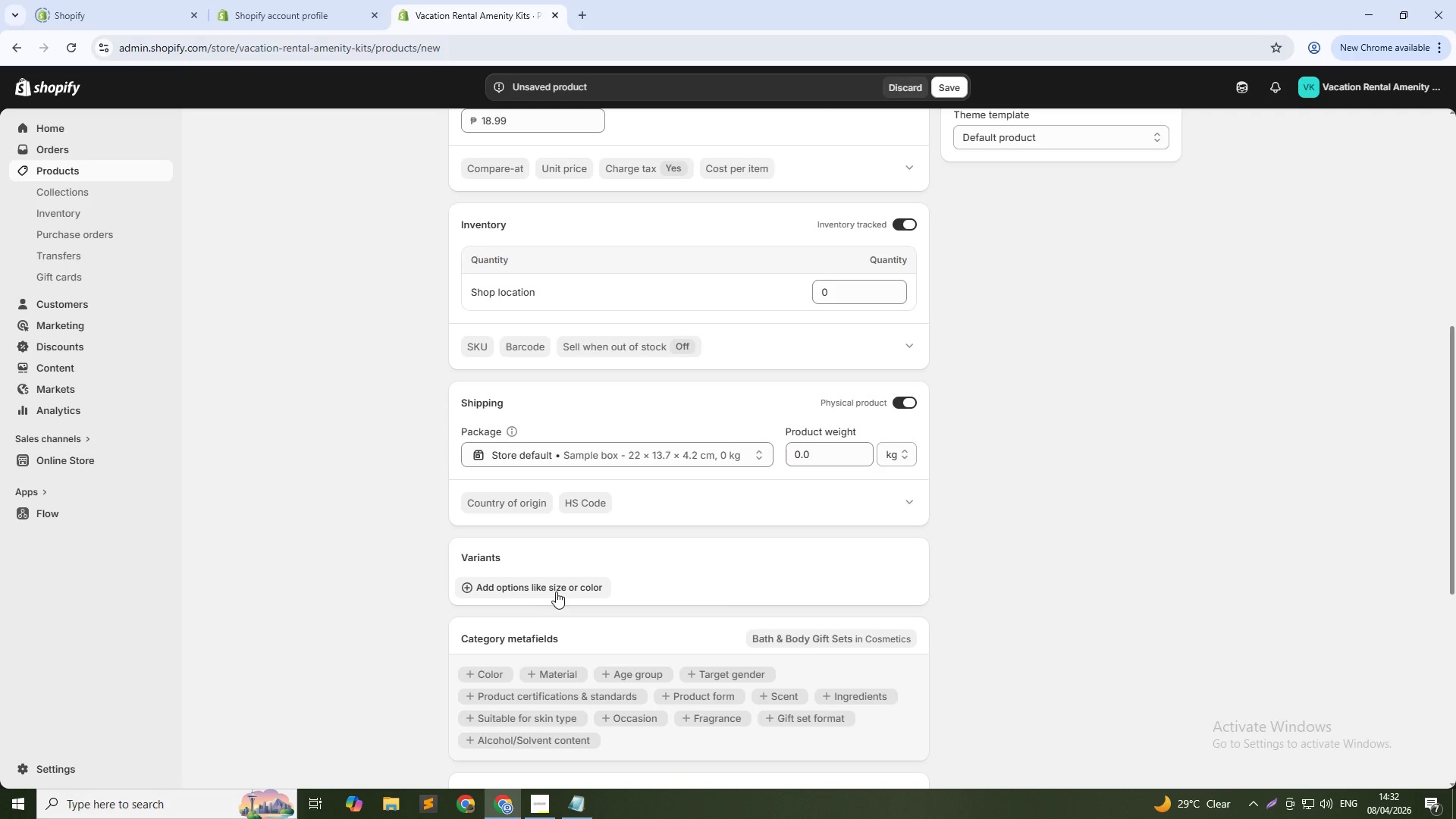 
left_click([561, 587])
 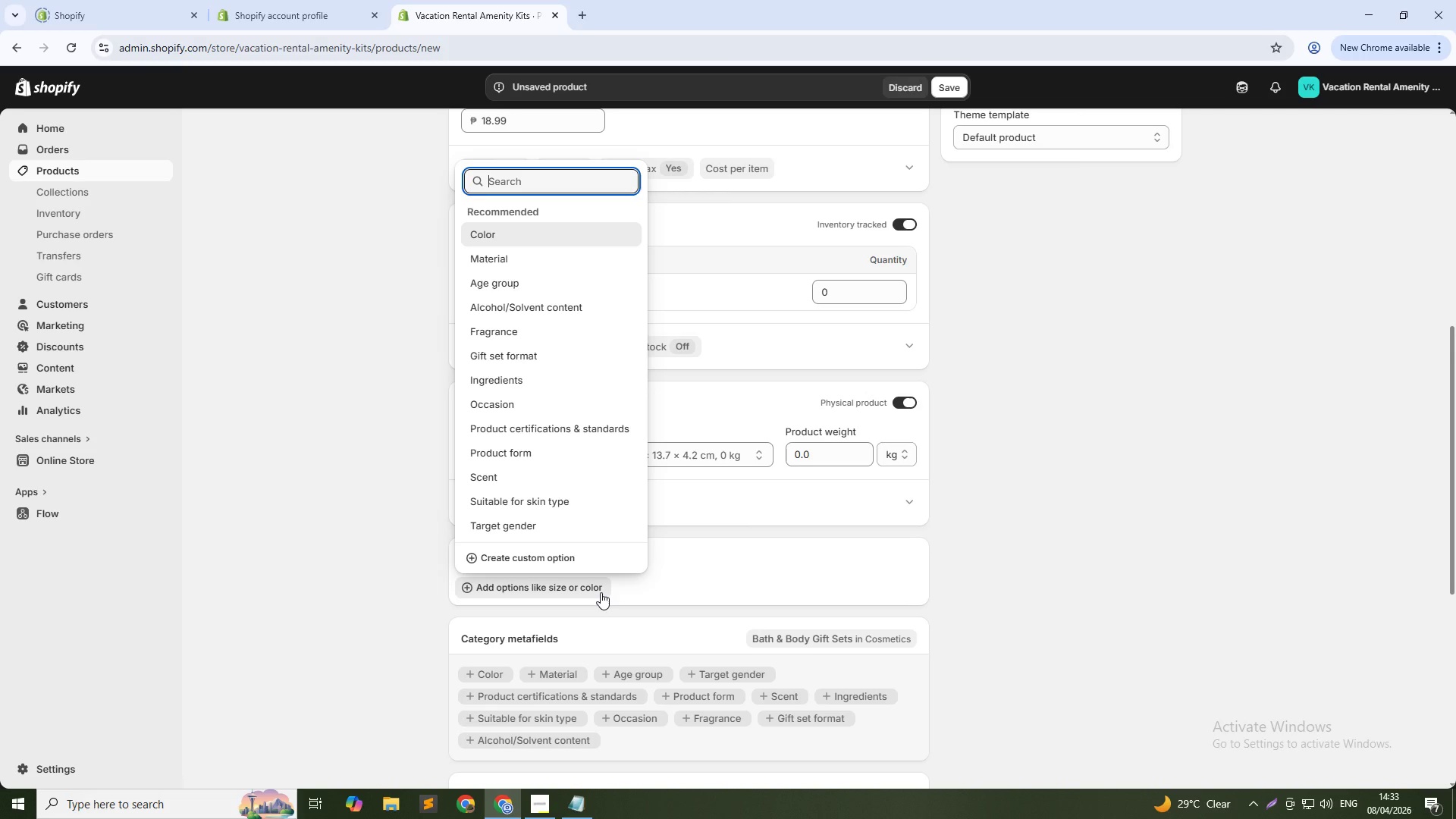 
wait(37.23)
 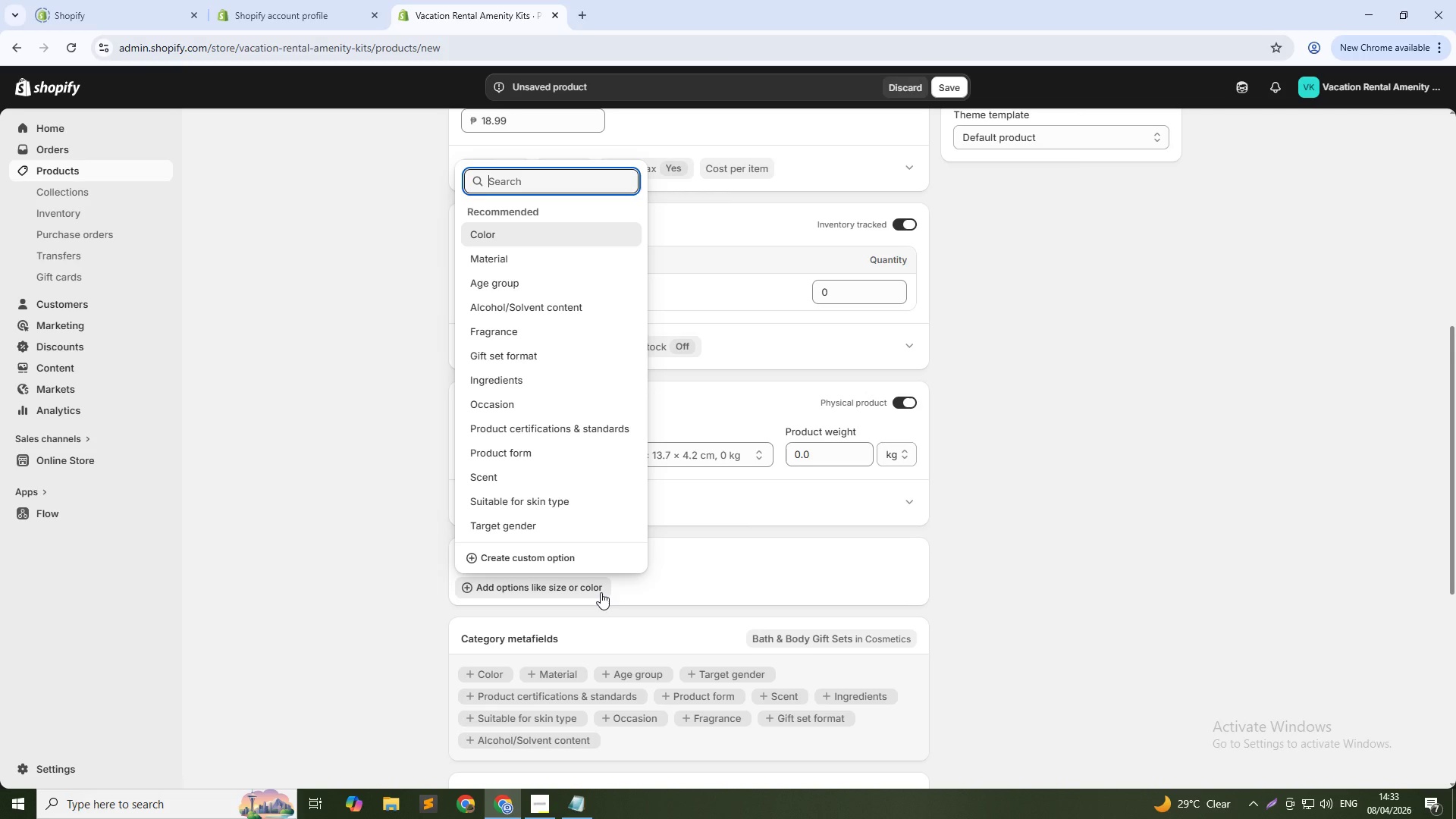 
left_click([1124, 566])
 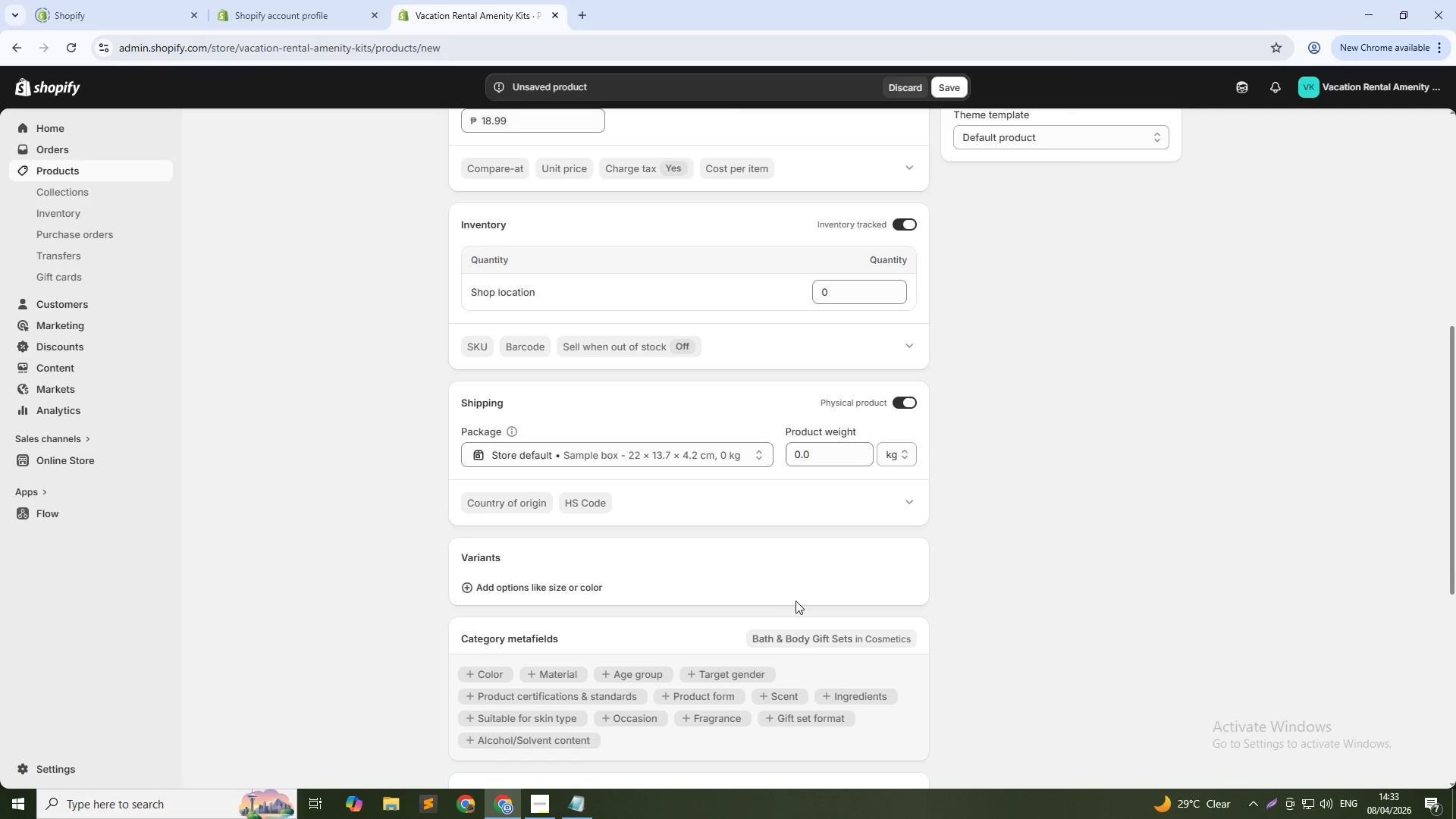 
scroll: coordinate [720, 595], scroll_direction: down, amount: 7.0
 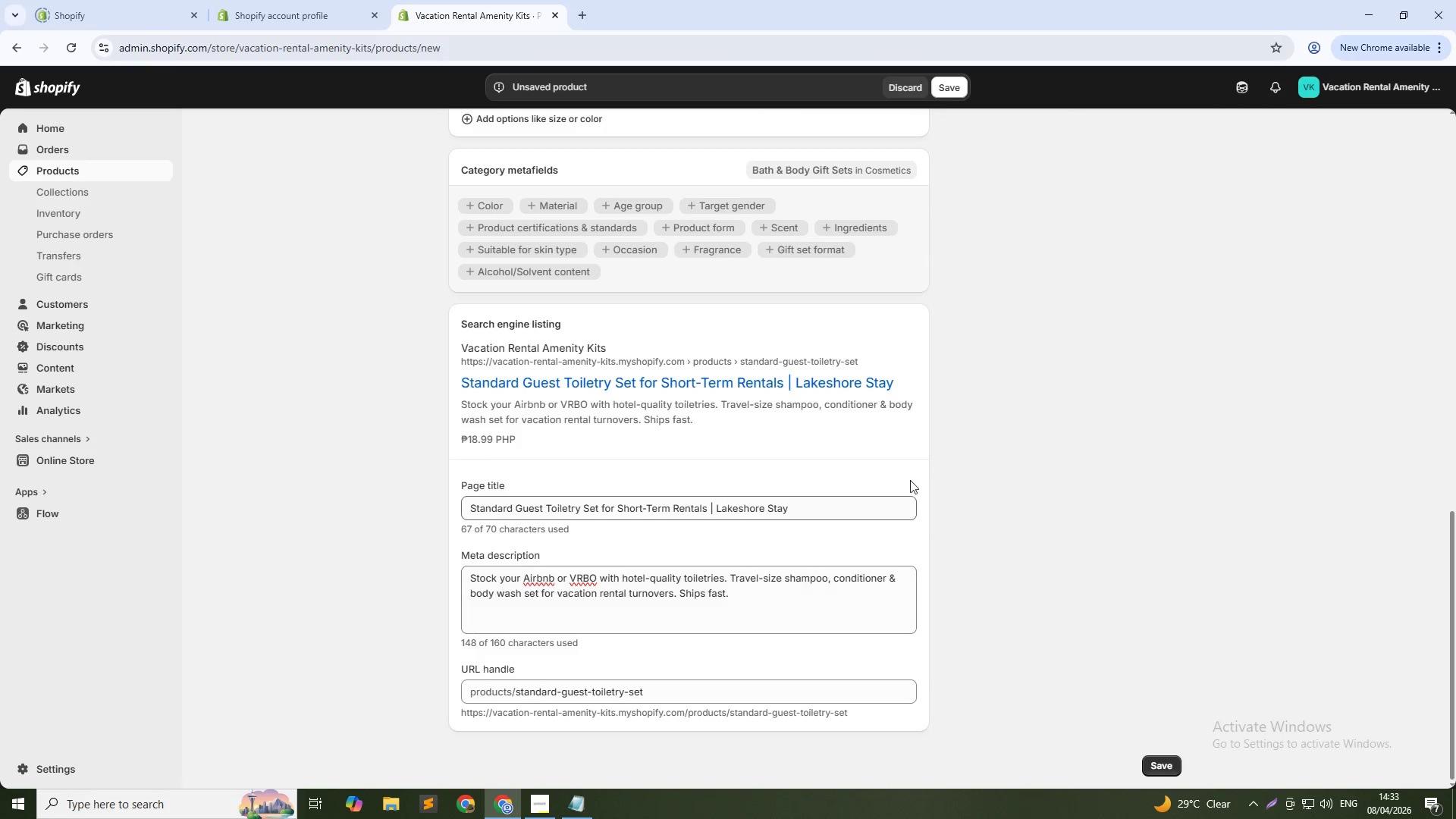 
scroll: coordinate [1028, 460], scroll_direction: up, amount: 9.0
 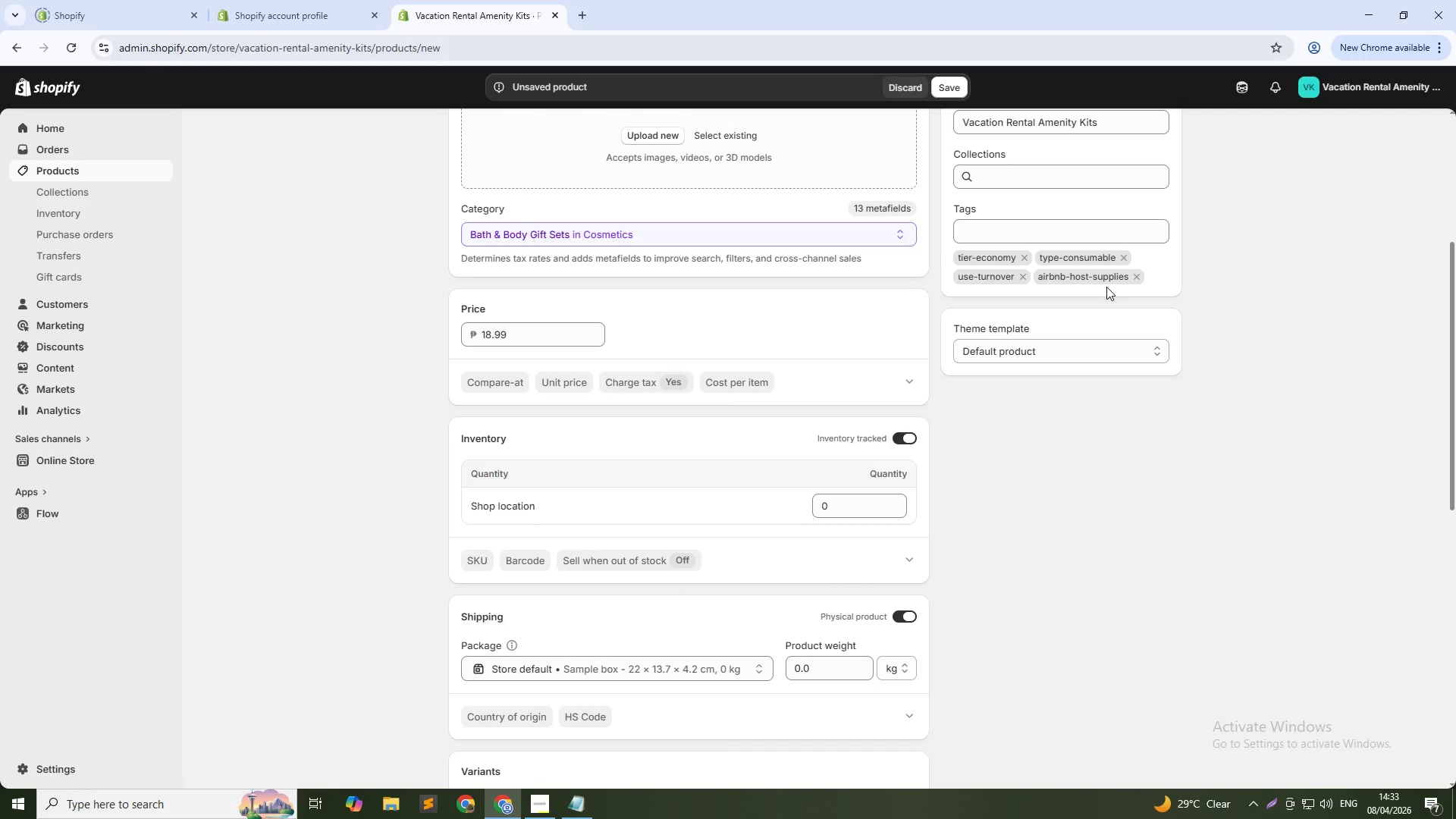 
wait(11.09)
 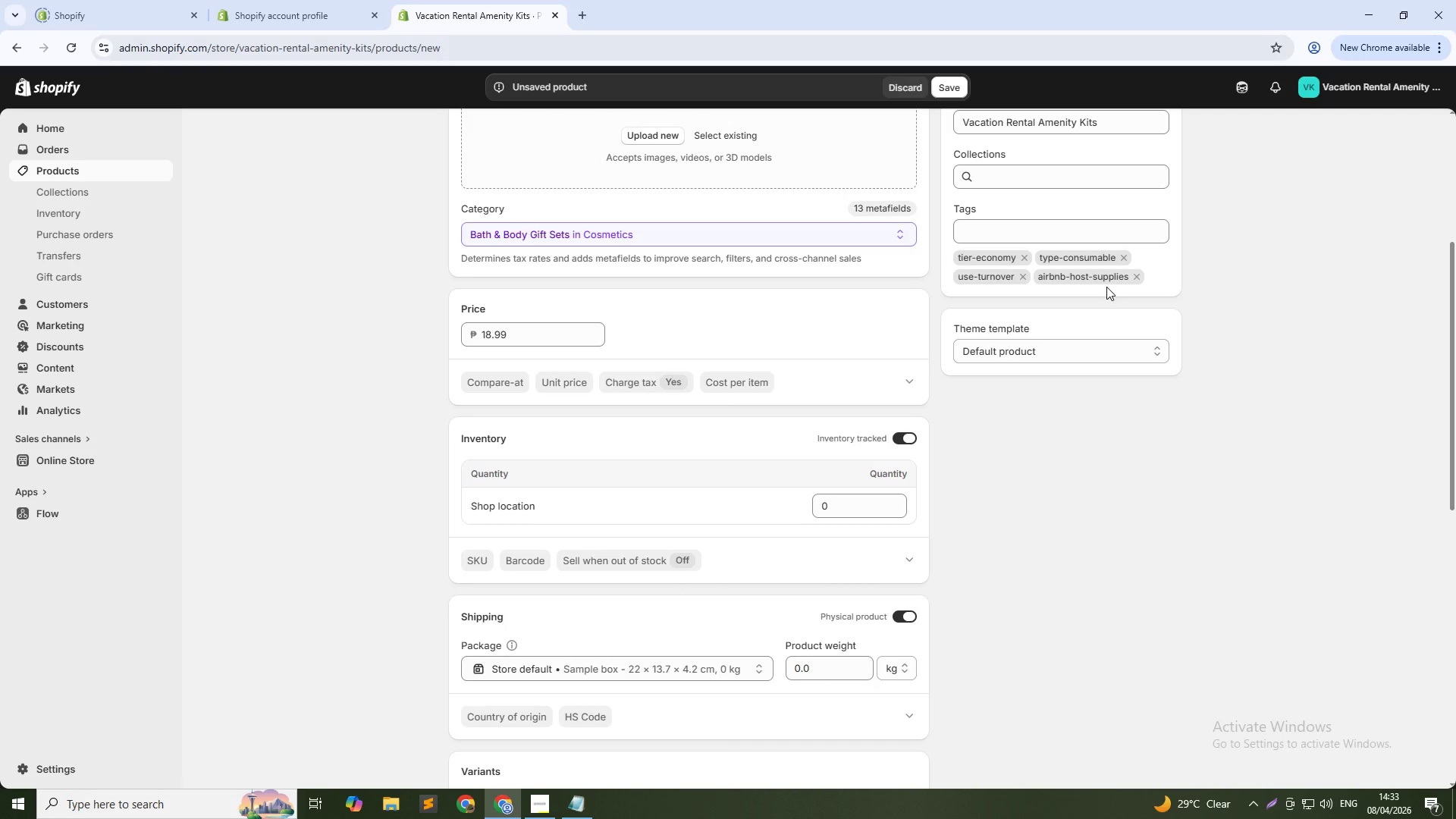 
scroll: coordinate [576, 312], scroll_direction: up, amount: 3.0
 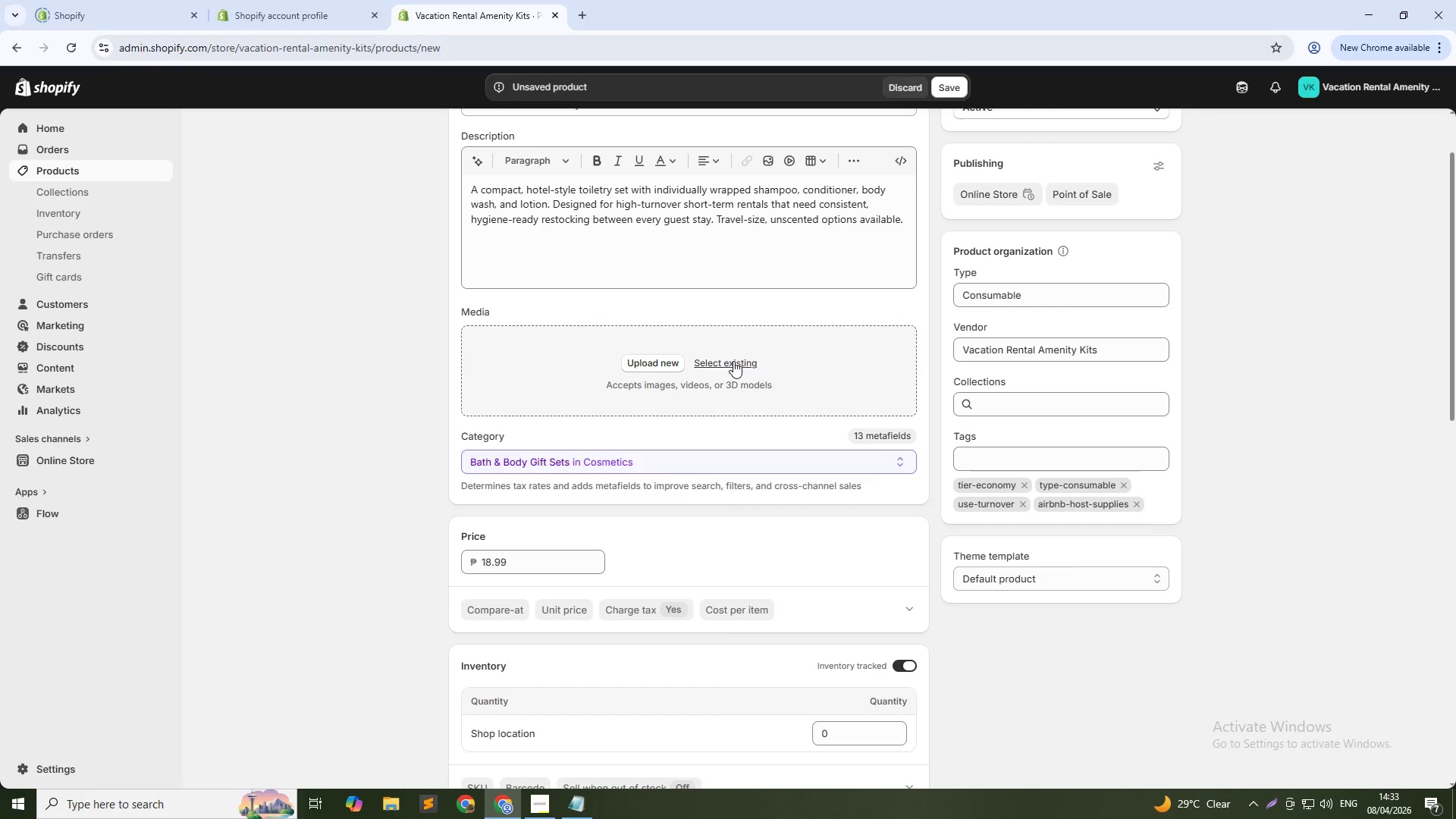 
left_click([733, 361])
 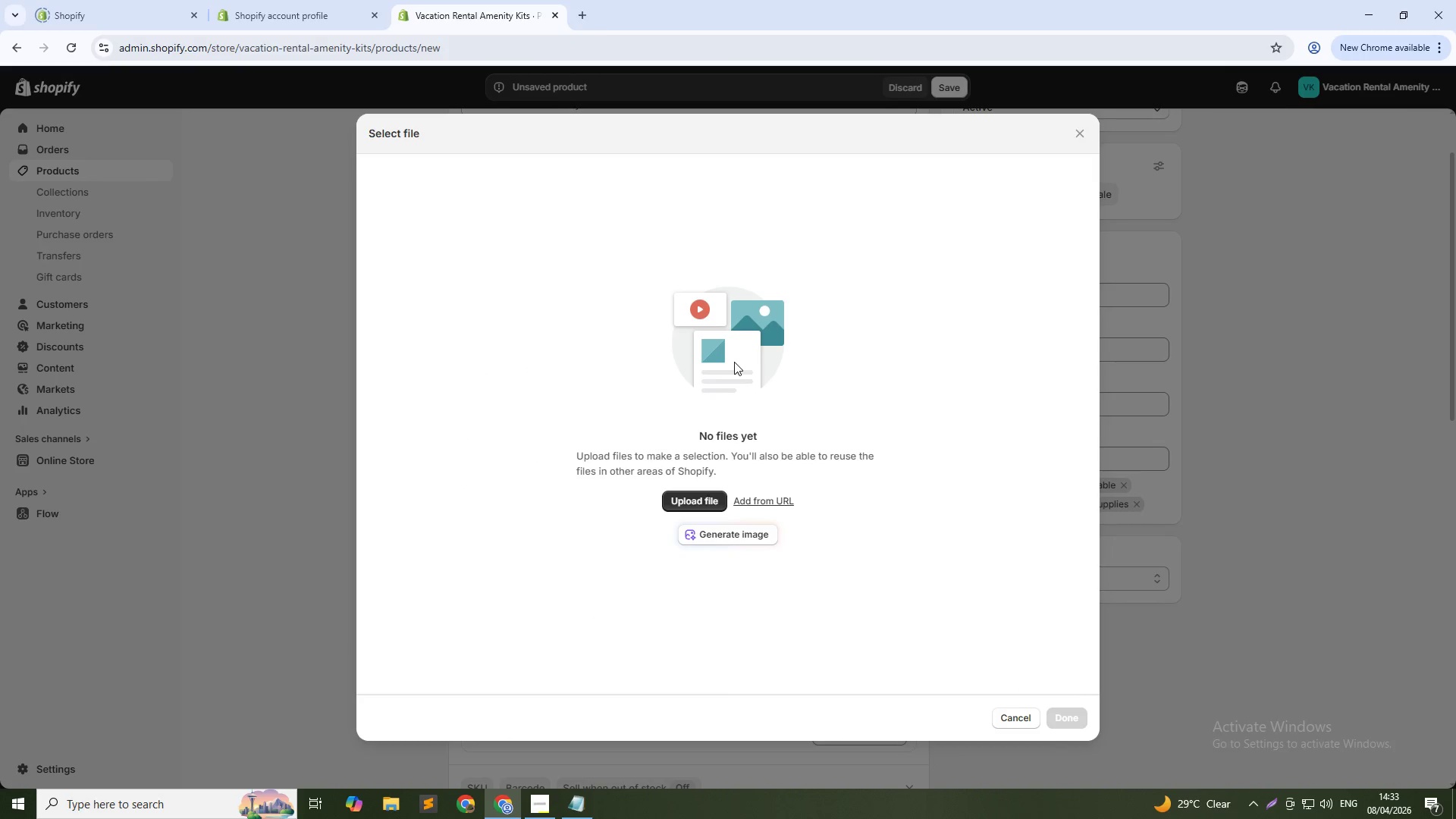 
wait(5.83)
 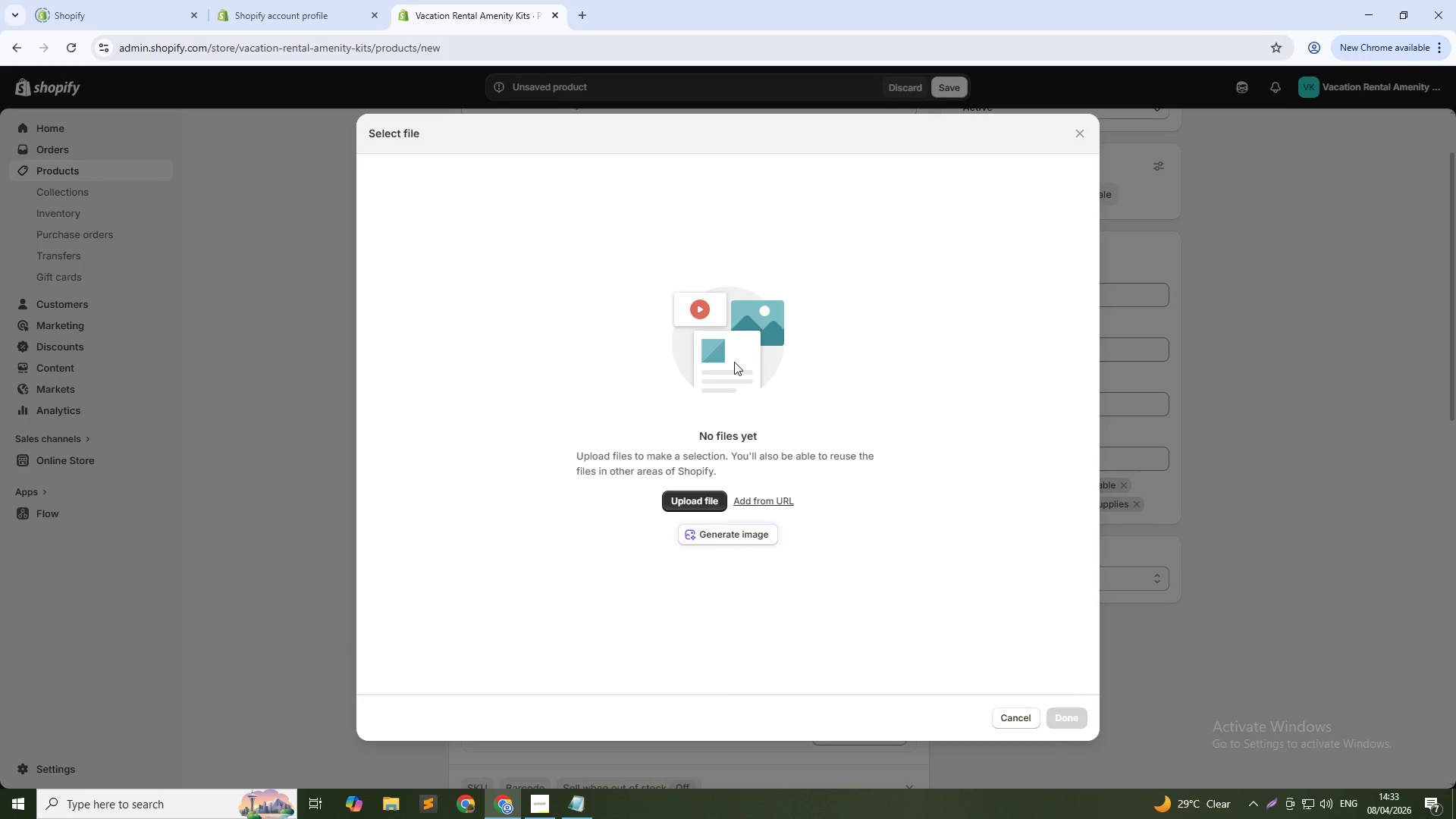 
left_click([757, 535])
 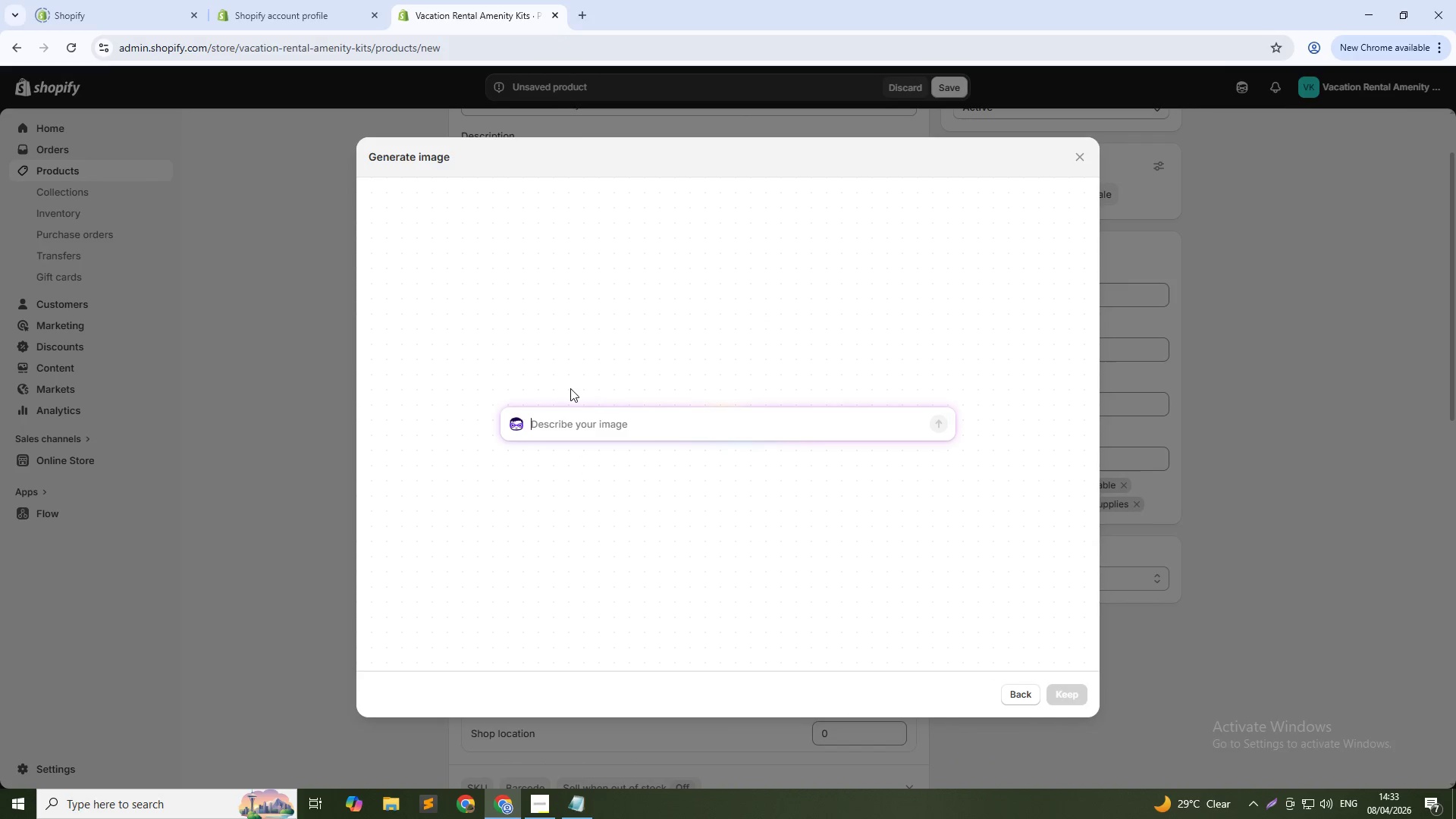 
left_click([575, 416])
 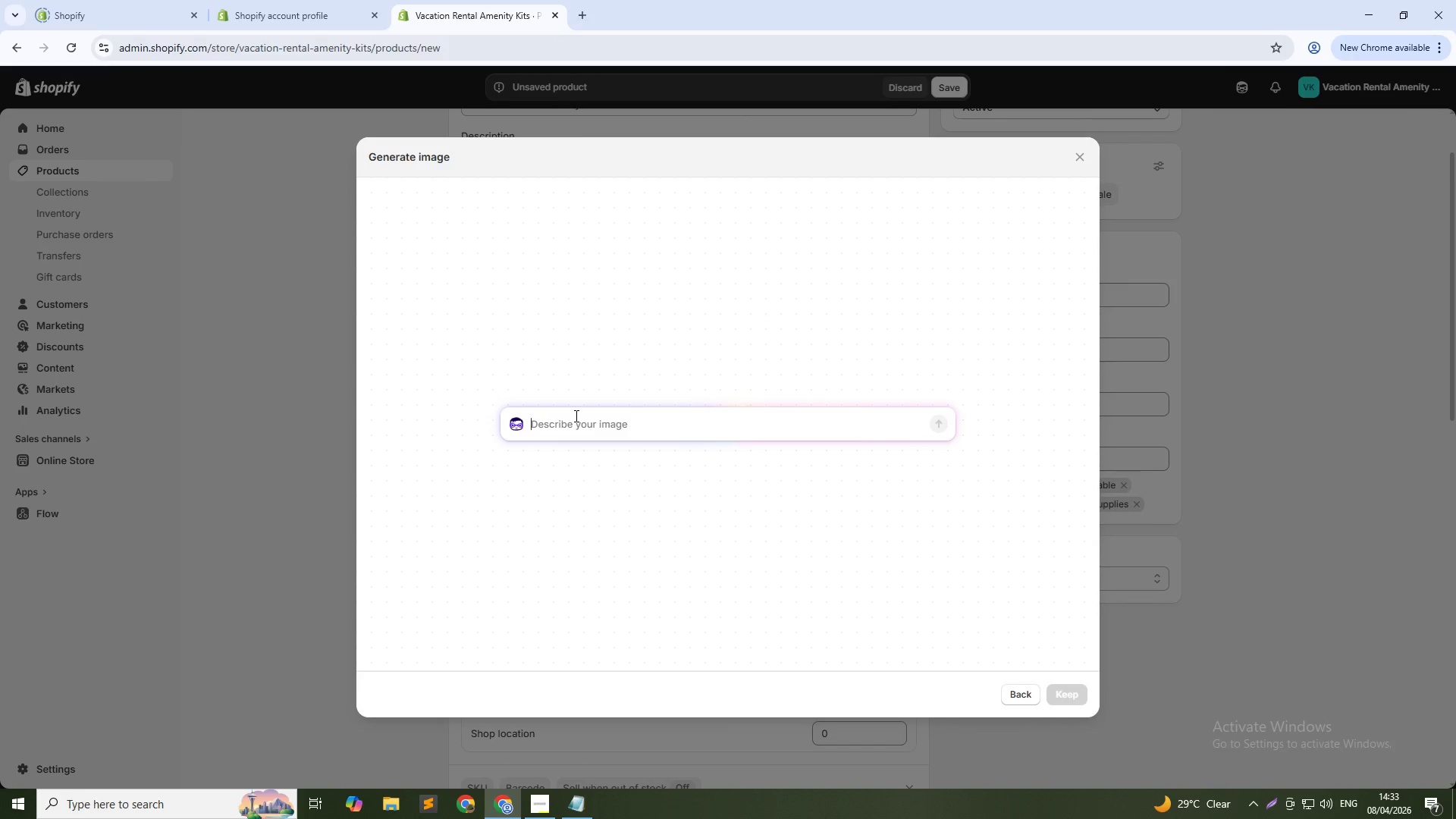 
type(Flat lay )
 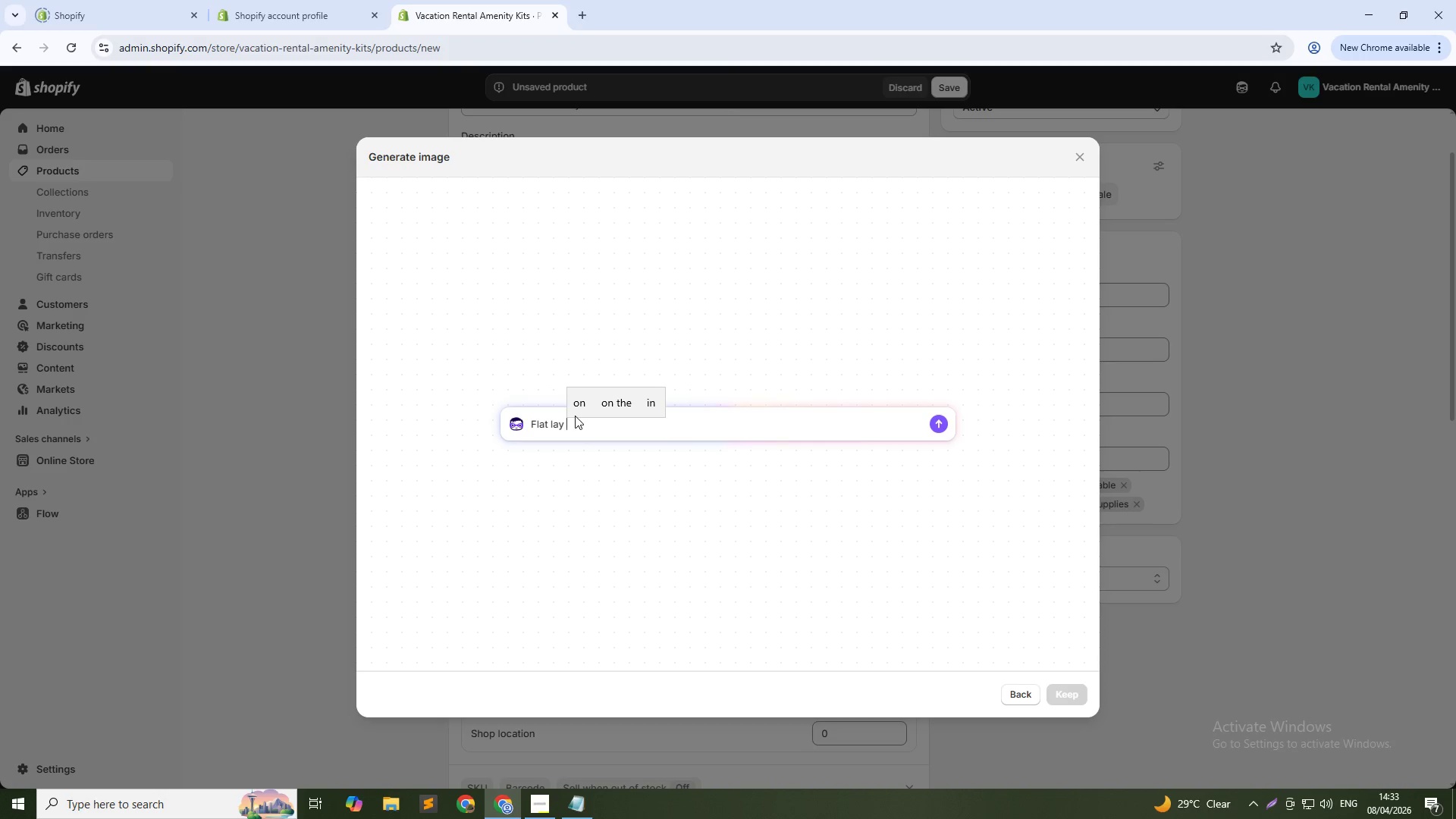 
type(of )
 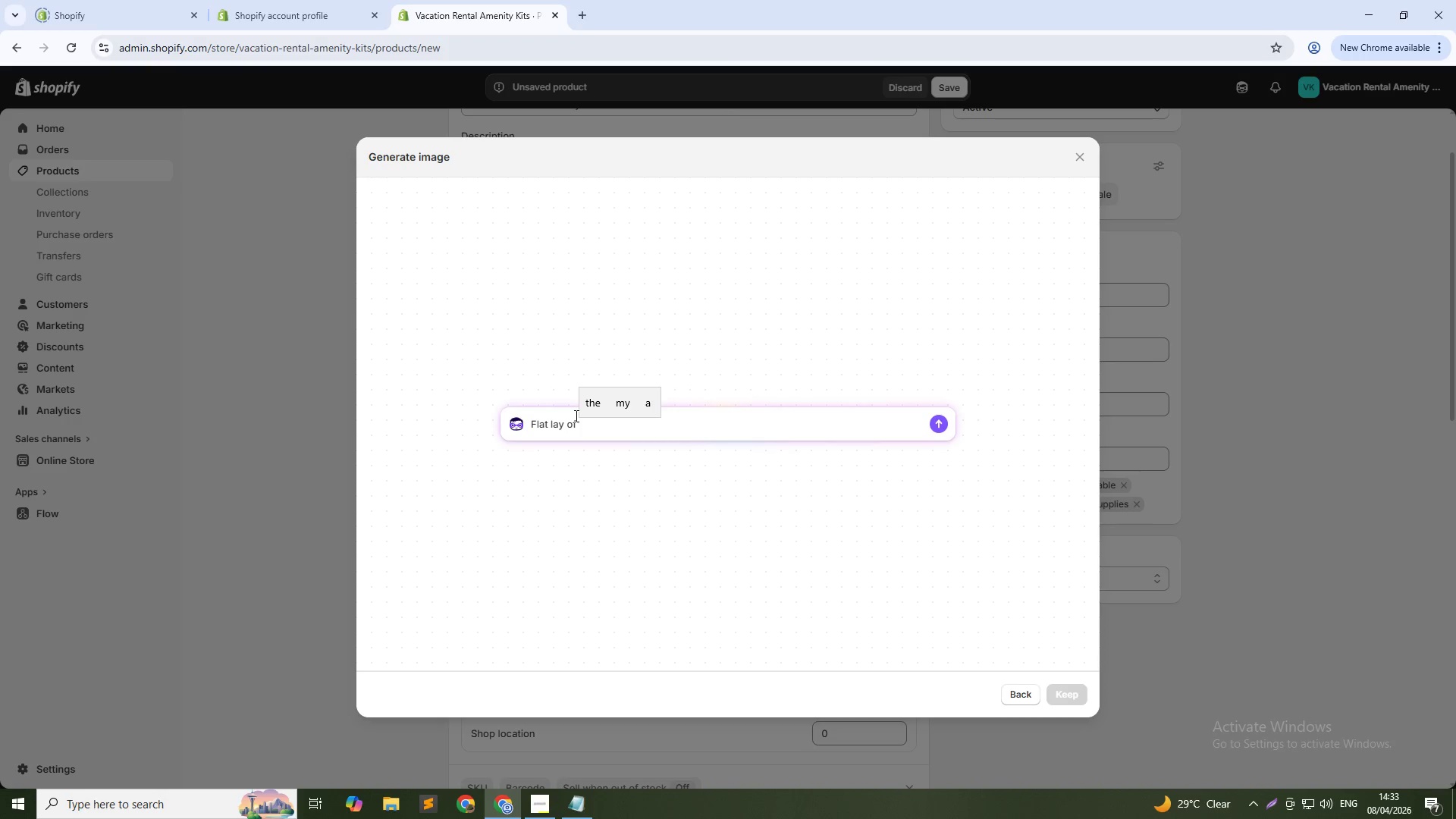 
type(four individually wrapped h)
key(Backspace)
type(white hotel toiletry bottles - shampoo, conditioner, body wash, lotion - arranged neatly on a white marble surface with soft natural light)
 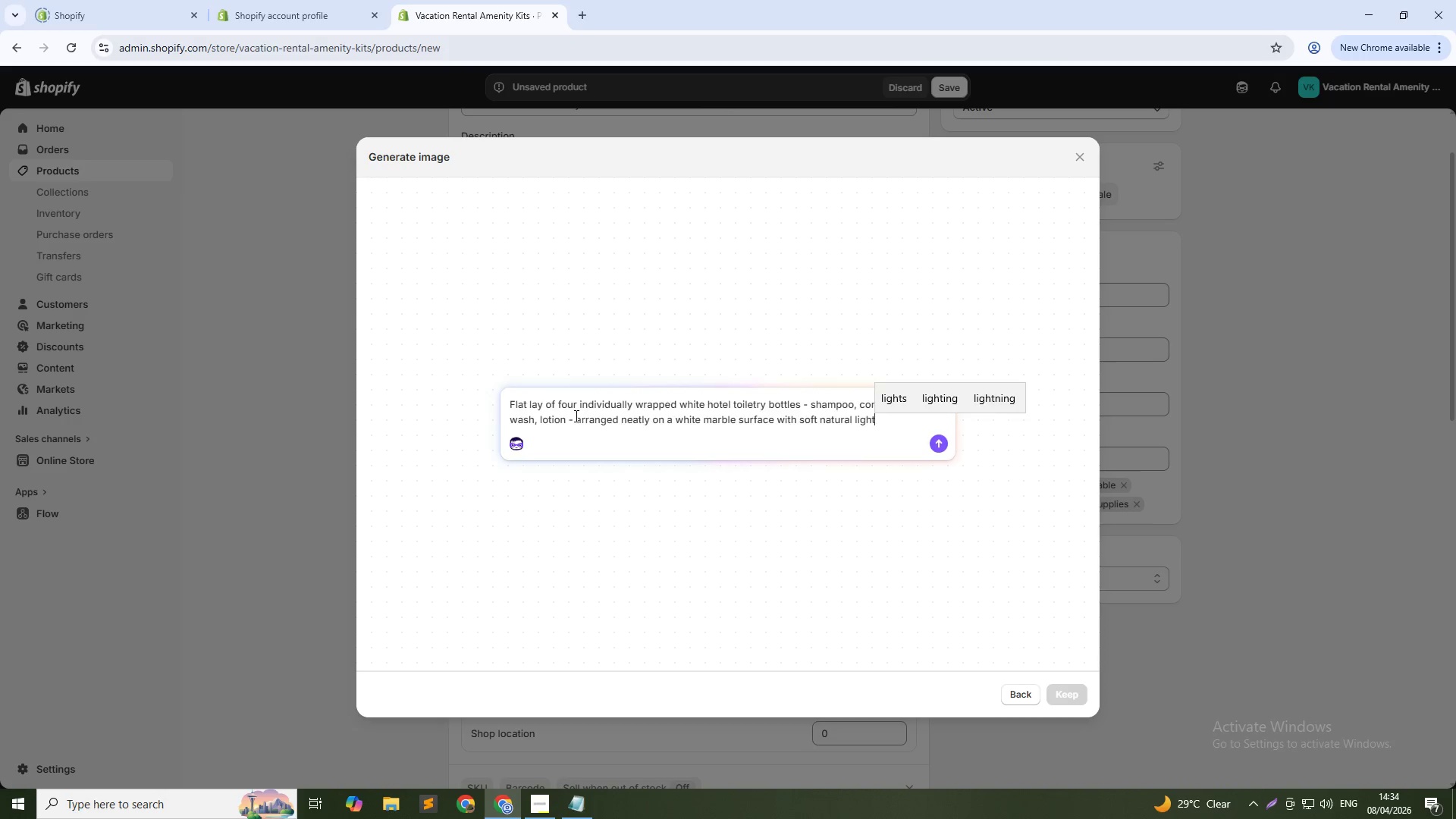 
key(Enter)
 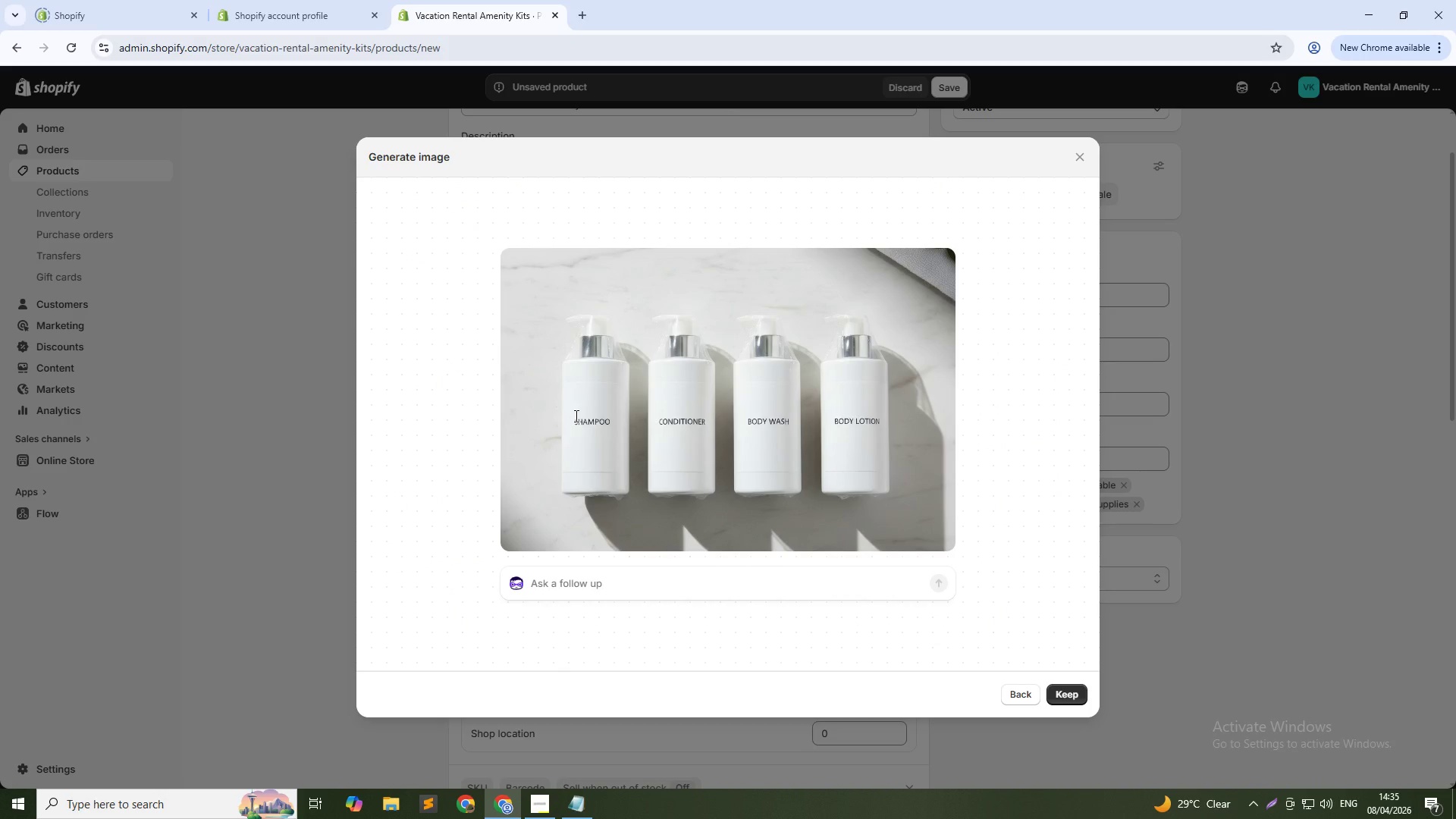 
wait(37.08)
 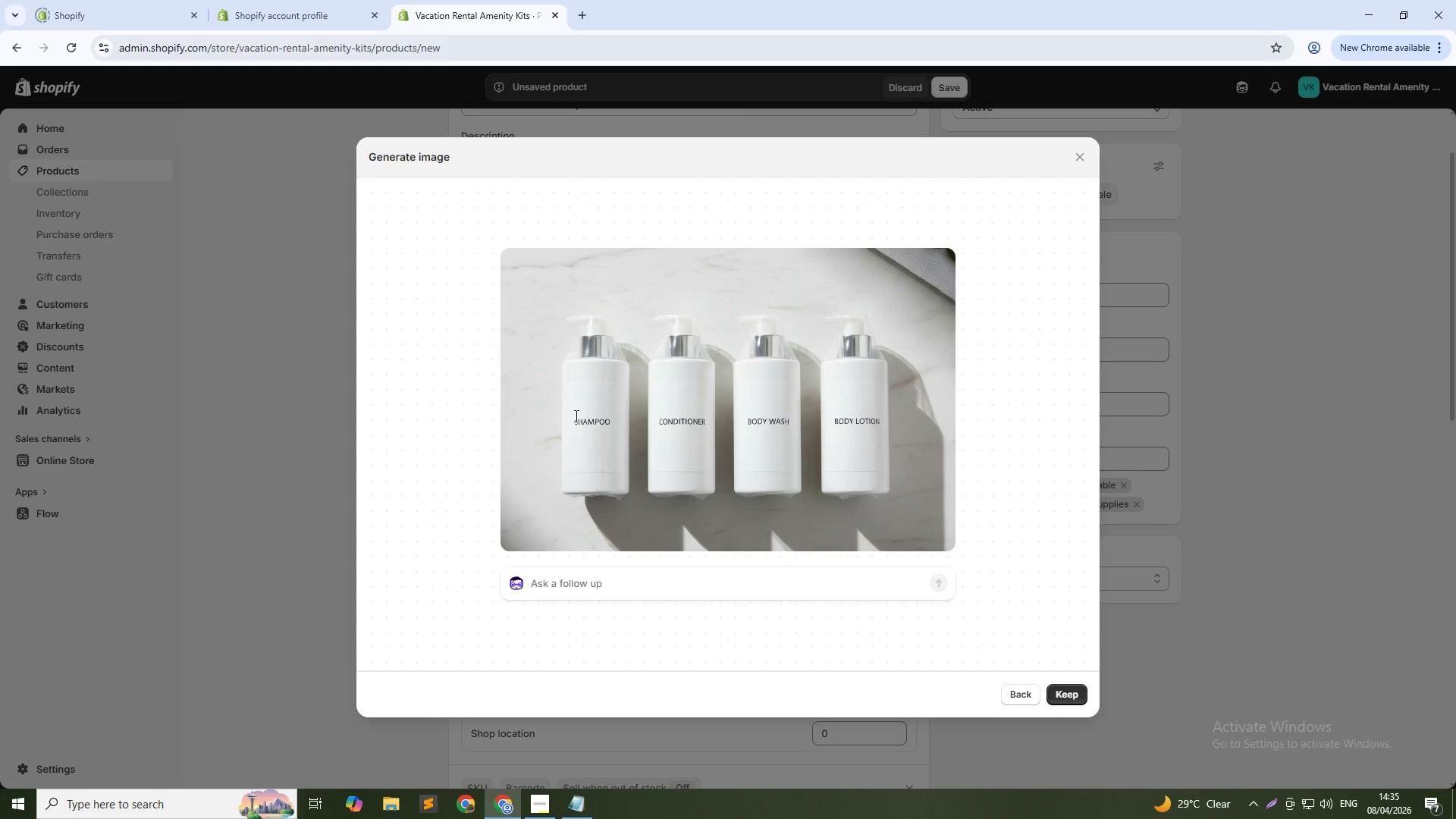 
left_click([1069, 697])
 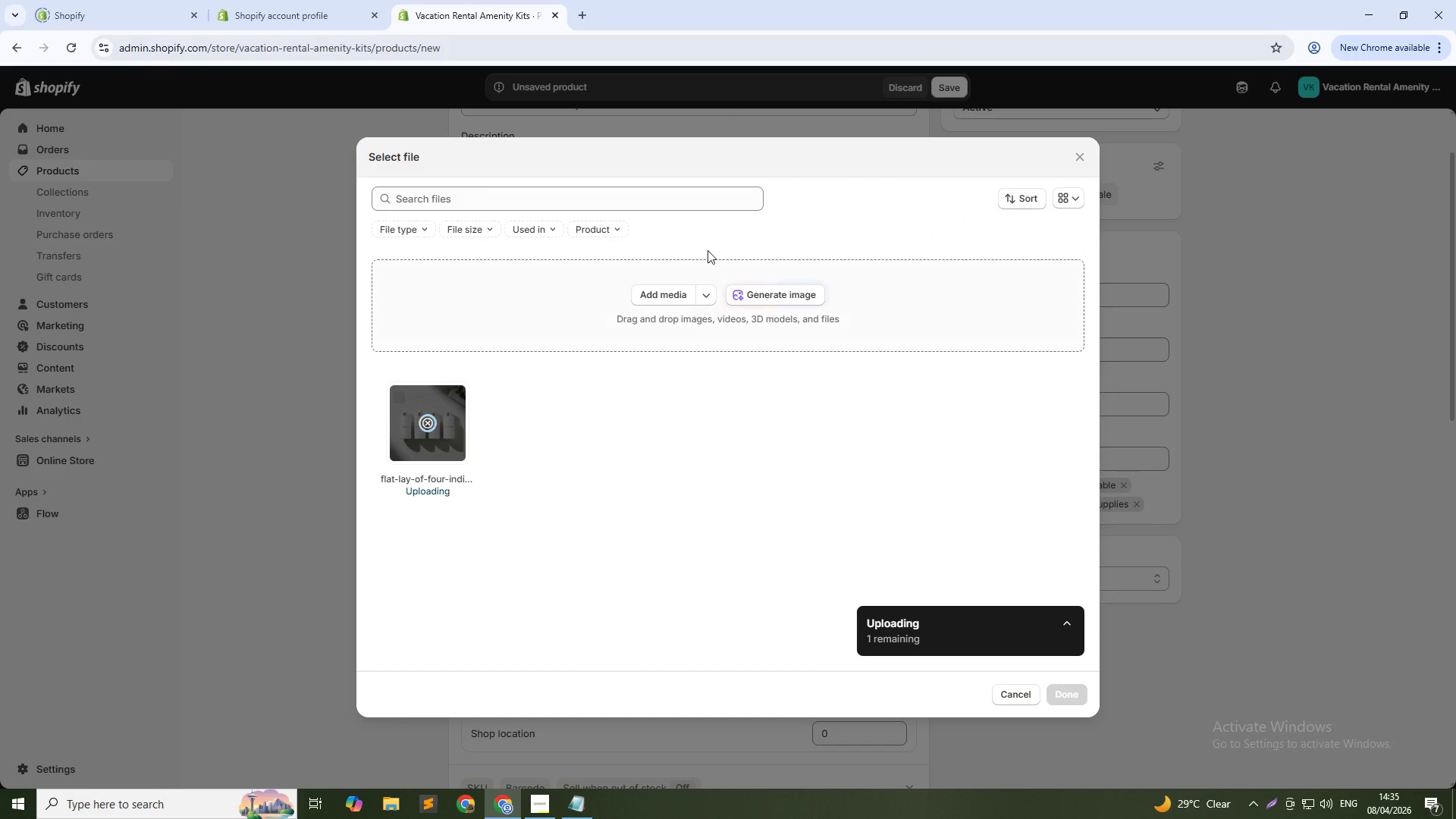 
left_click([758, 288])
 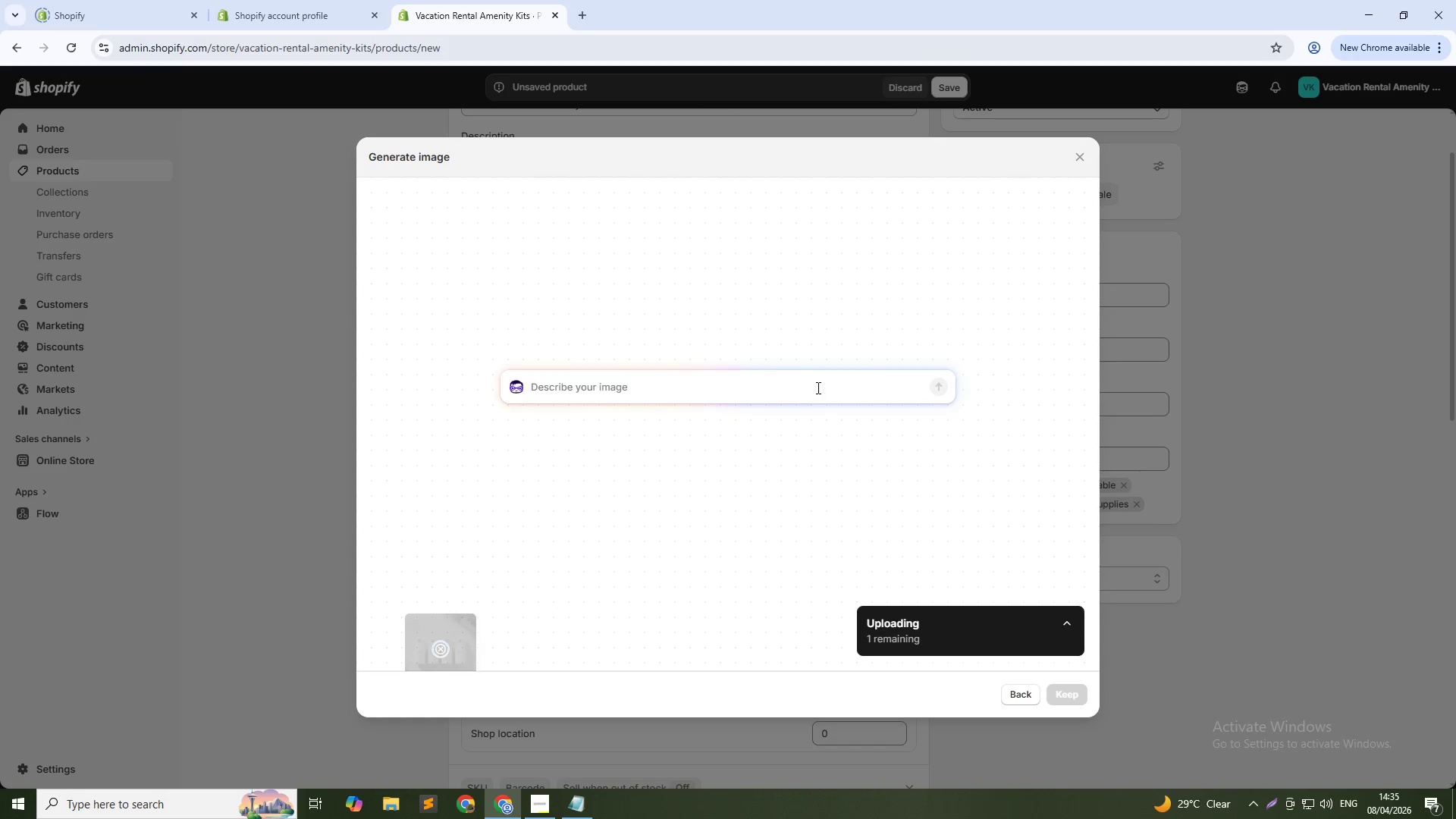 
type(Close-up of a sign)
key(Backspace)
key(Backspace)
type(ngle while amenity bottle with a minimalist label on a clean wooden bathroom shelf, natural mornig)
key(Backspace)
key(Backspace)
type(ing light coming from the left)
 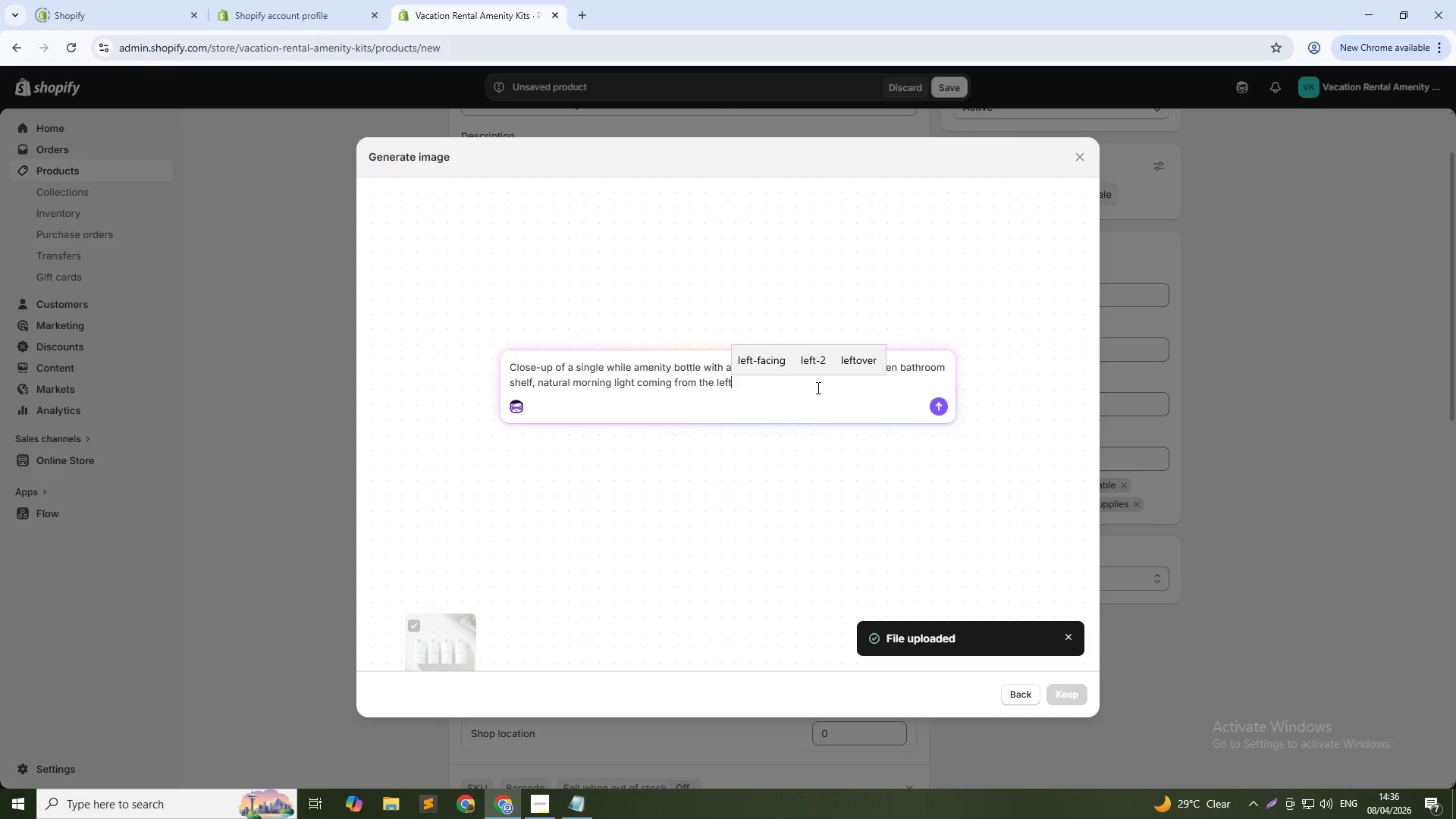 
key(Enter)
 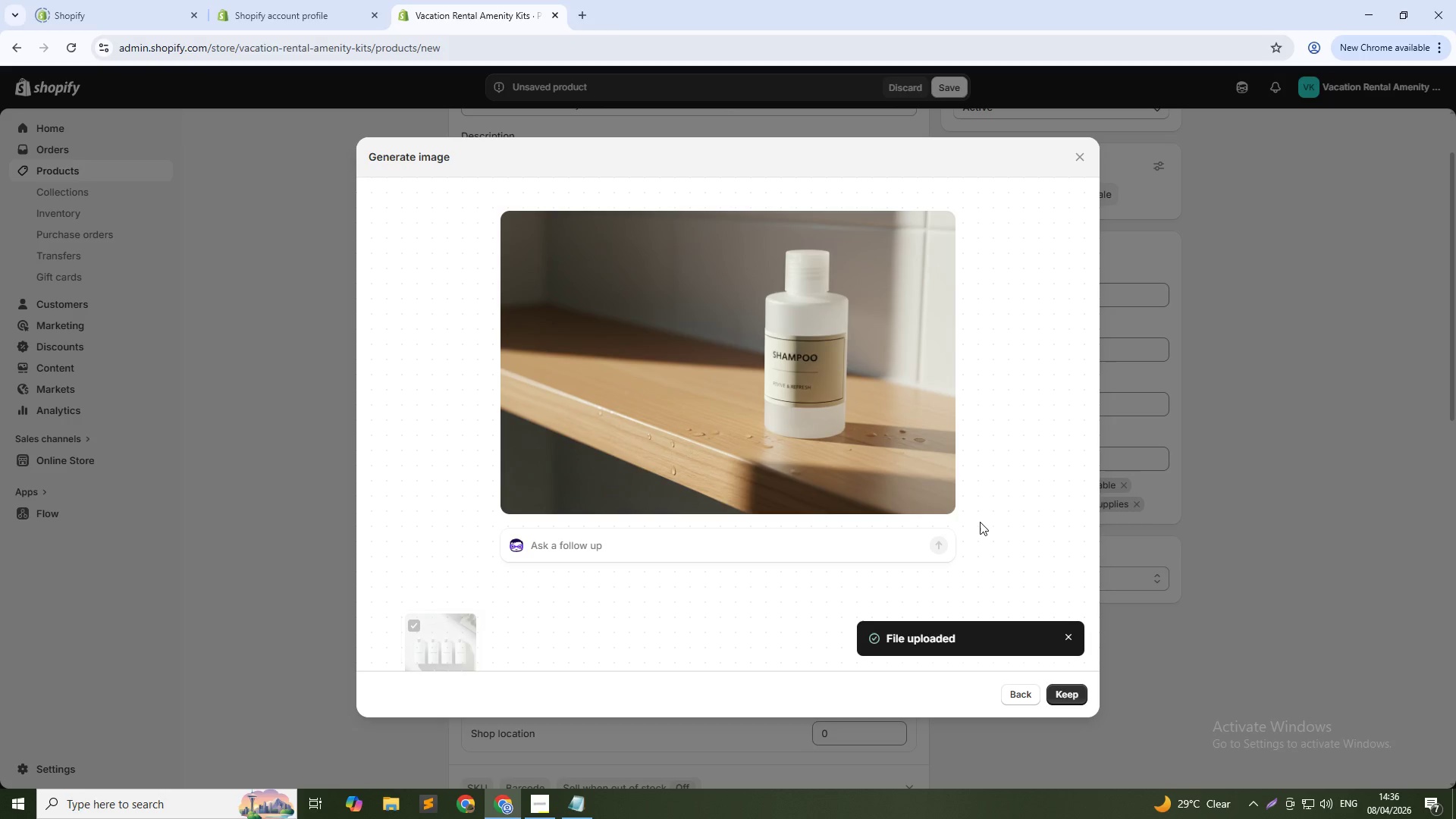 
wait(44.23)
 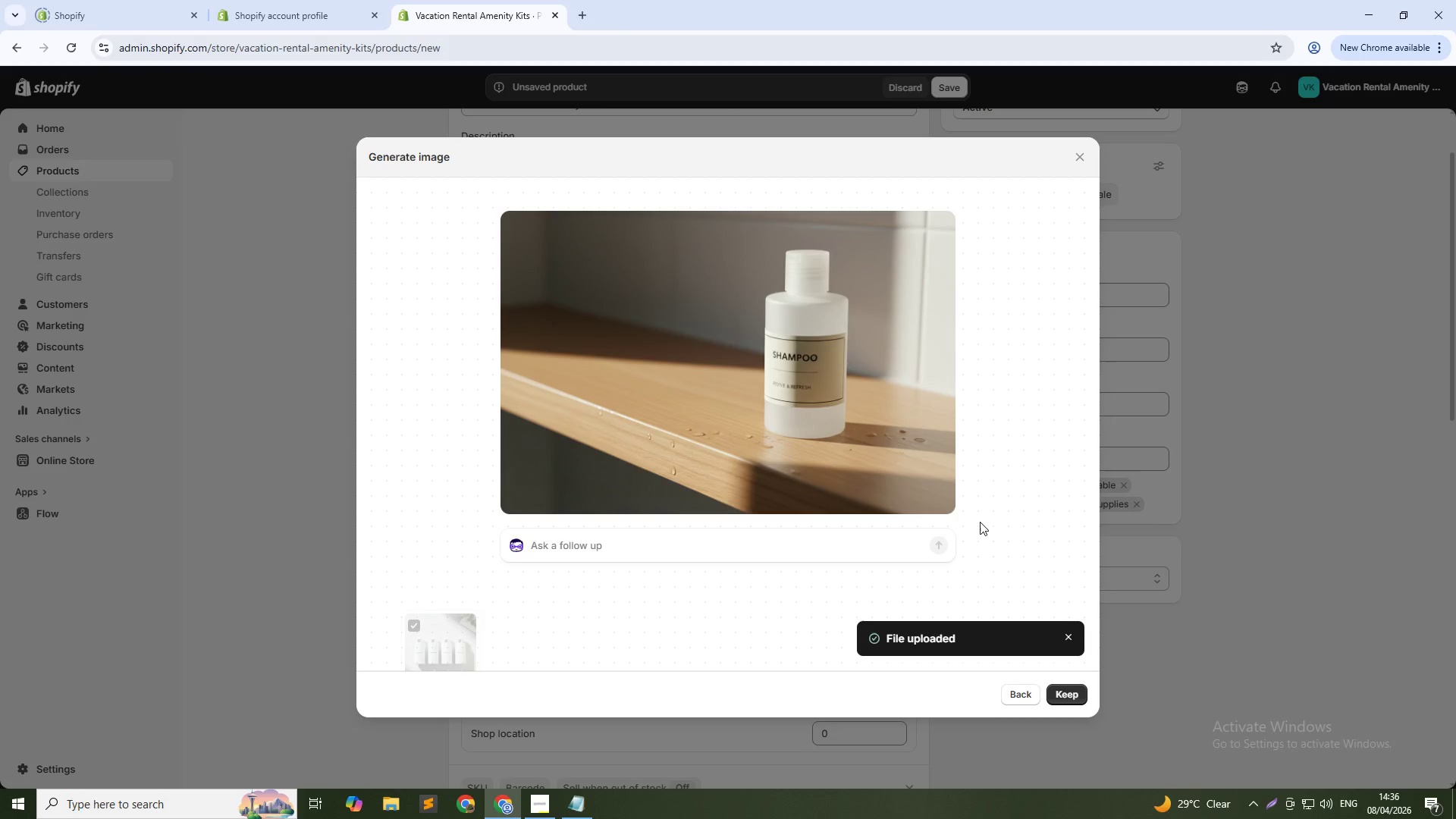 
left_click([1059, 698])
 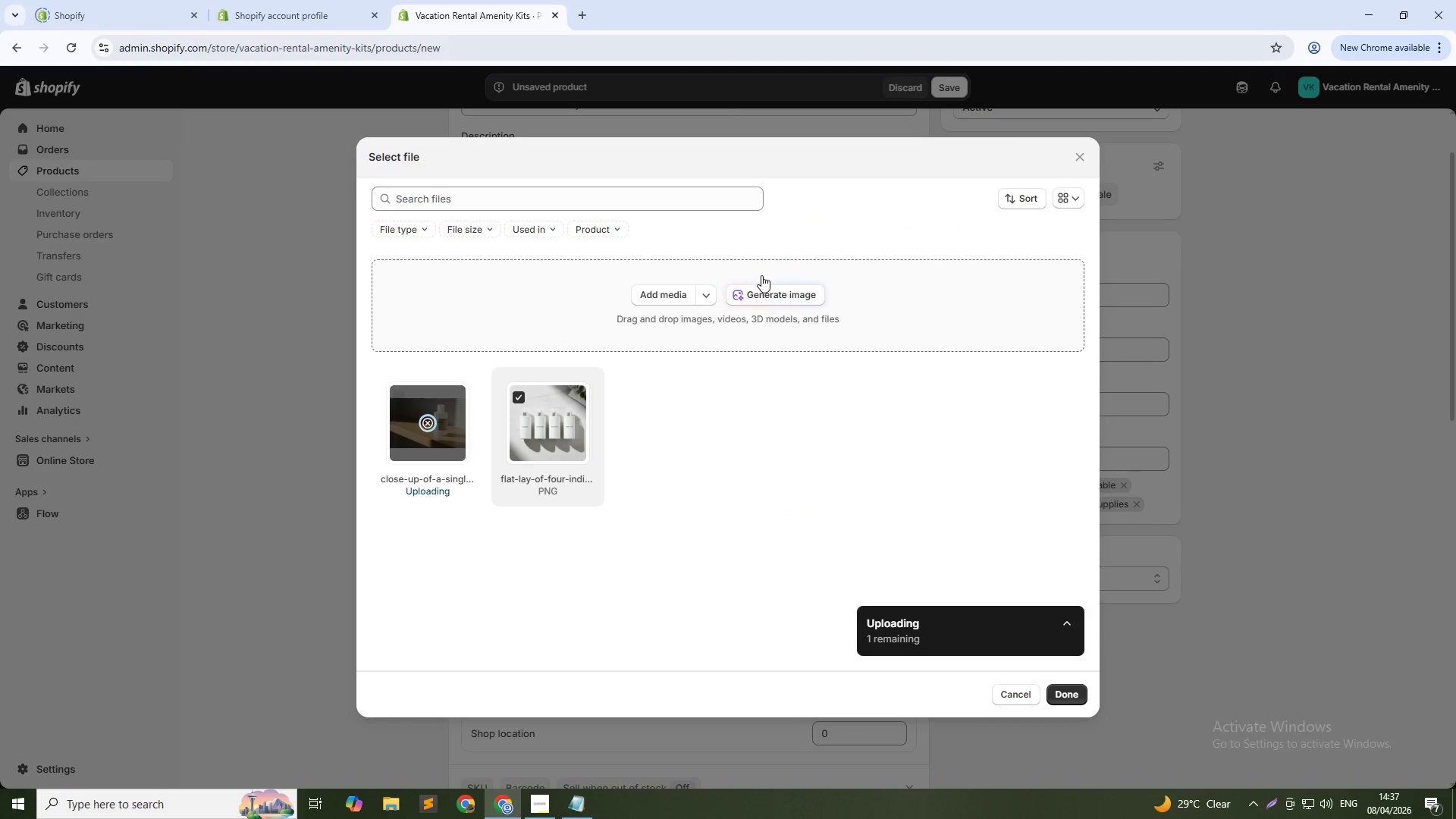 
left_click([779, 296])
 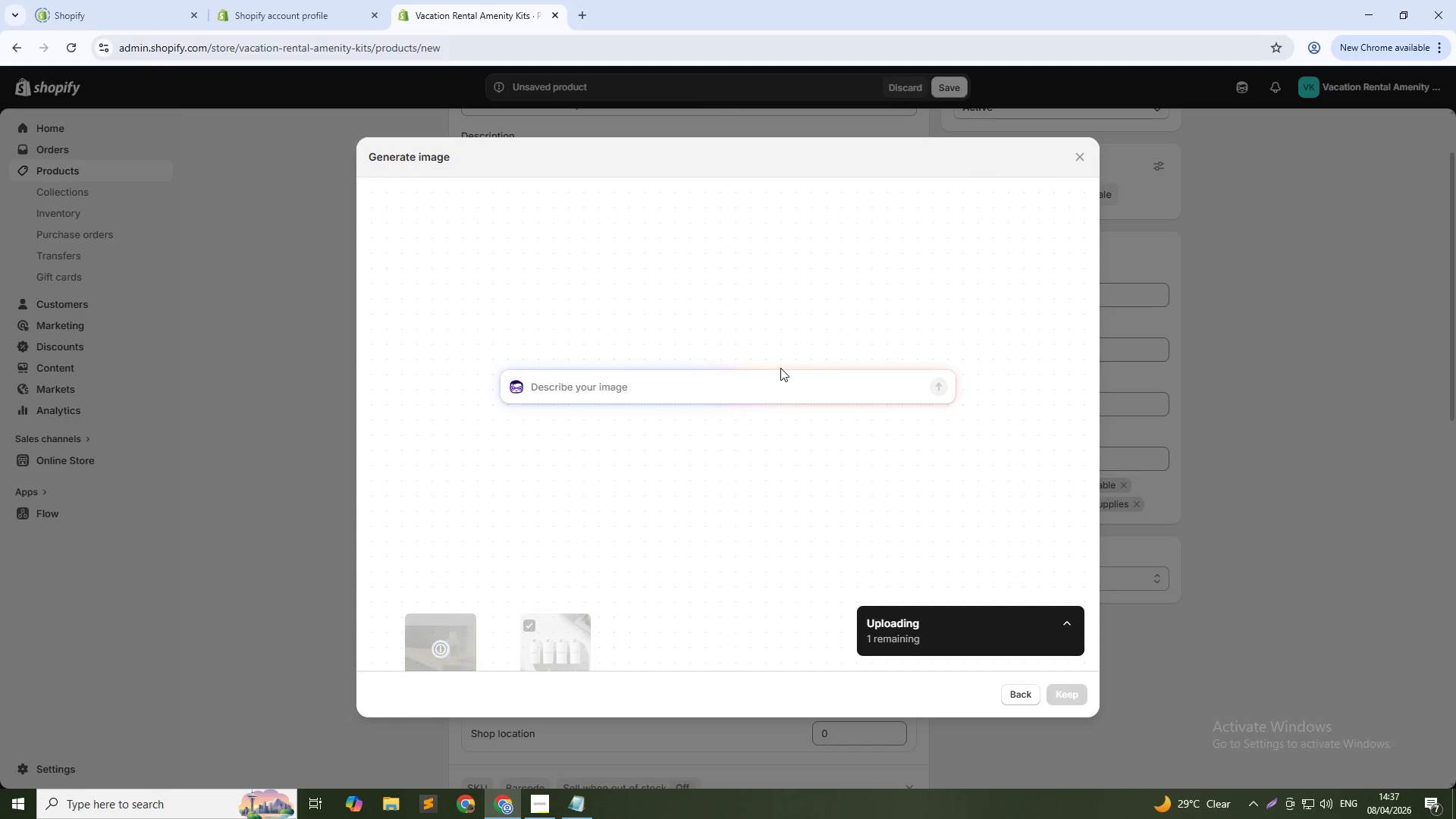 
left_click([677, 382])
 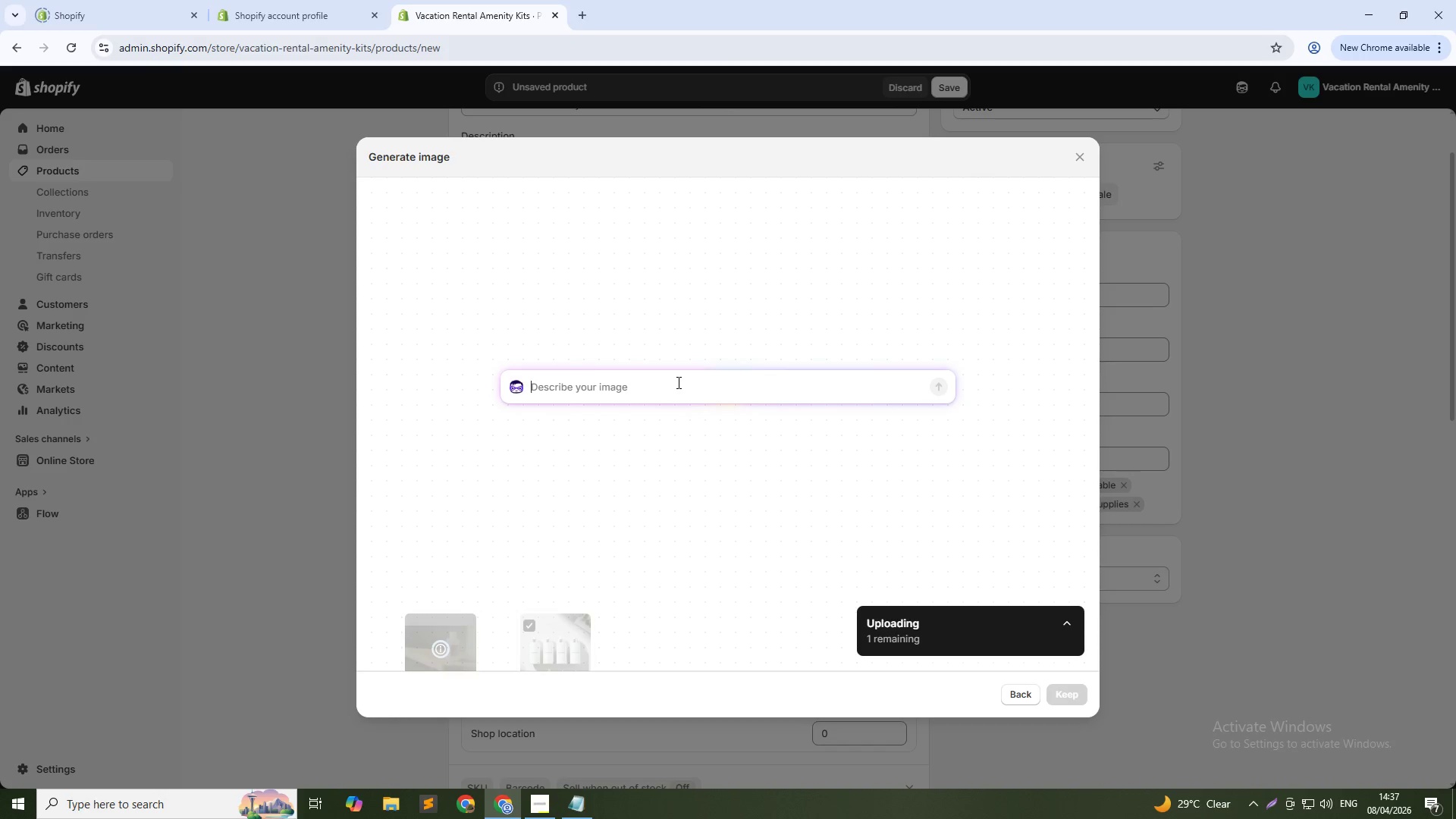 
type(Overhead shot of an open vacation rental bathroom basket filled with hotel-style tioletries, while)
key(Backspace)
key(Backspace)
key(Backspace)
key(Backspace)
key(Backspace)
key(Backspace)
key(Backspace)
 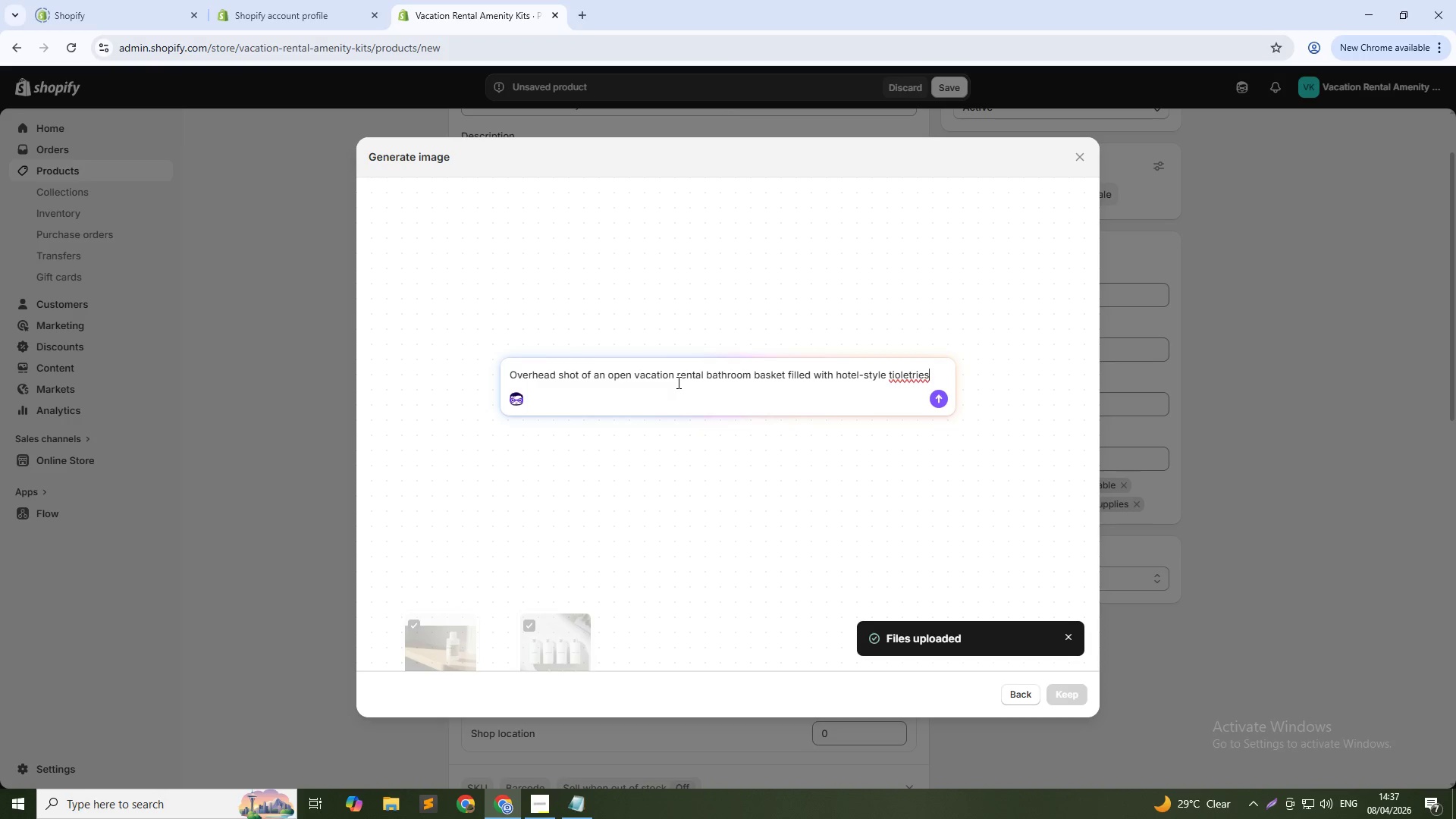 
key(ArrowLeft)
 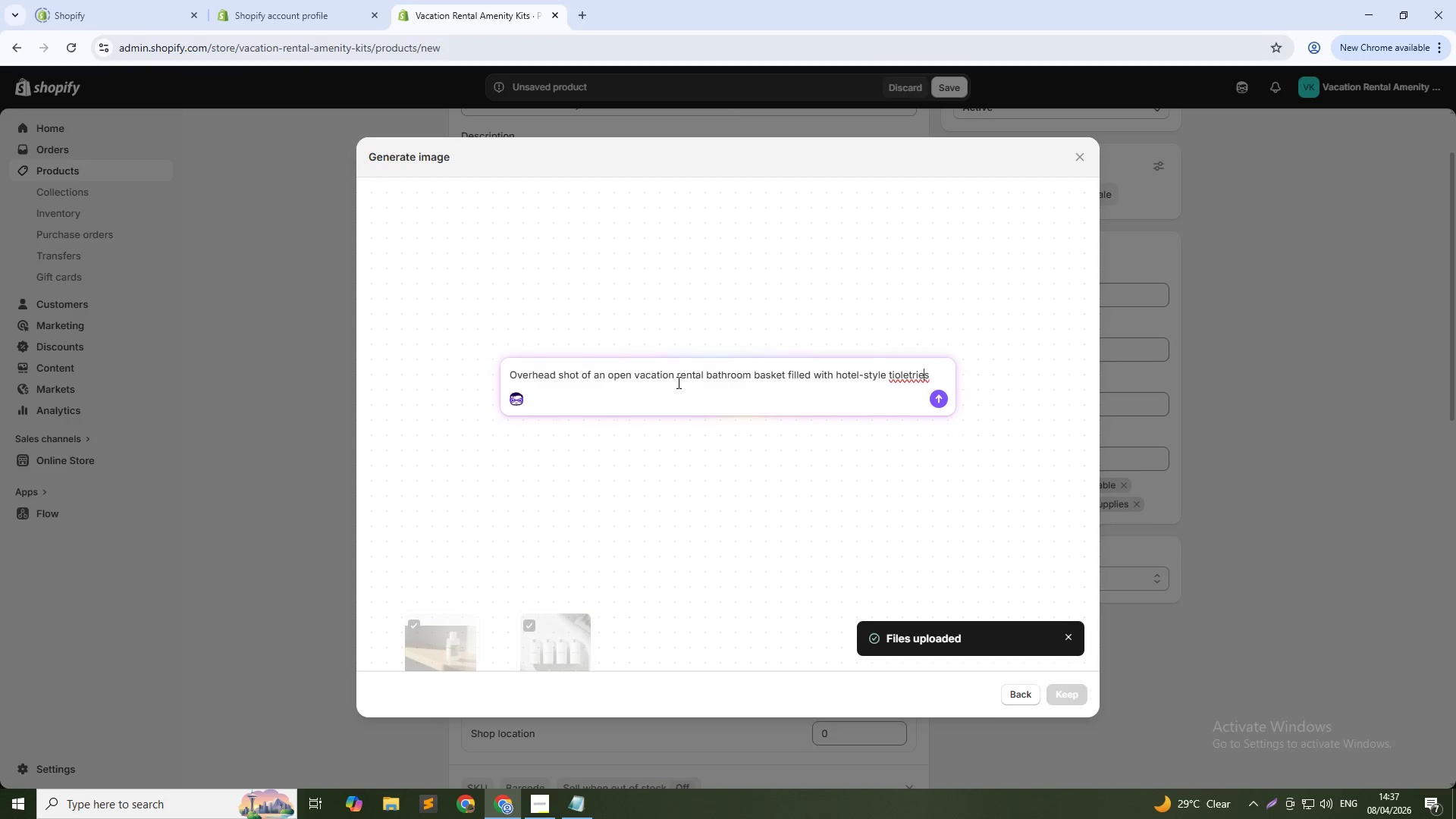 
key(ArrowLeft)
 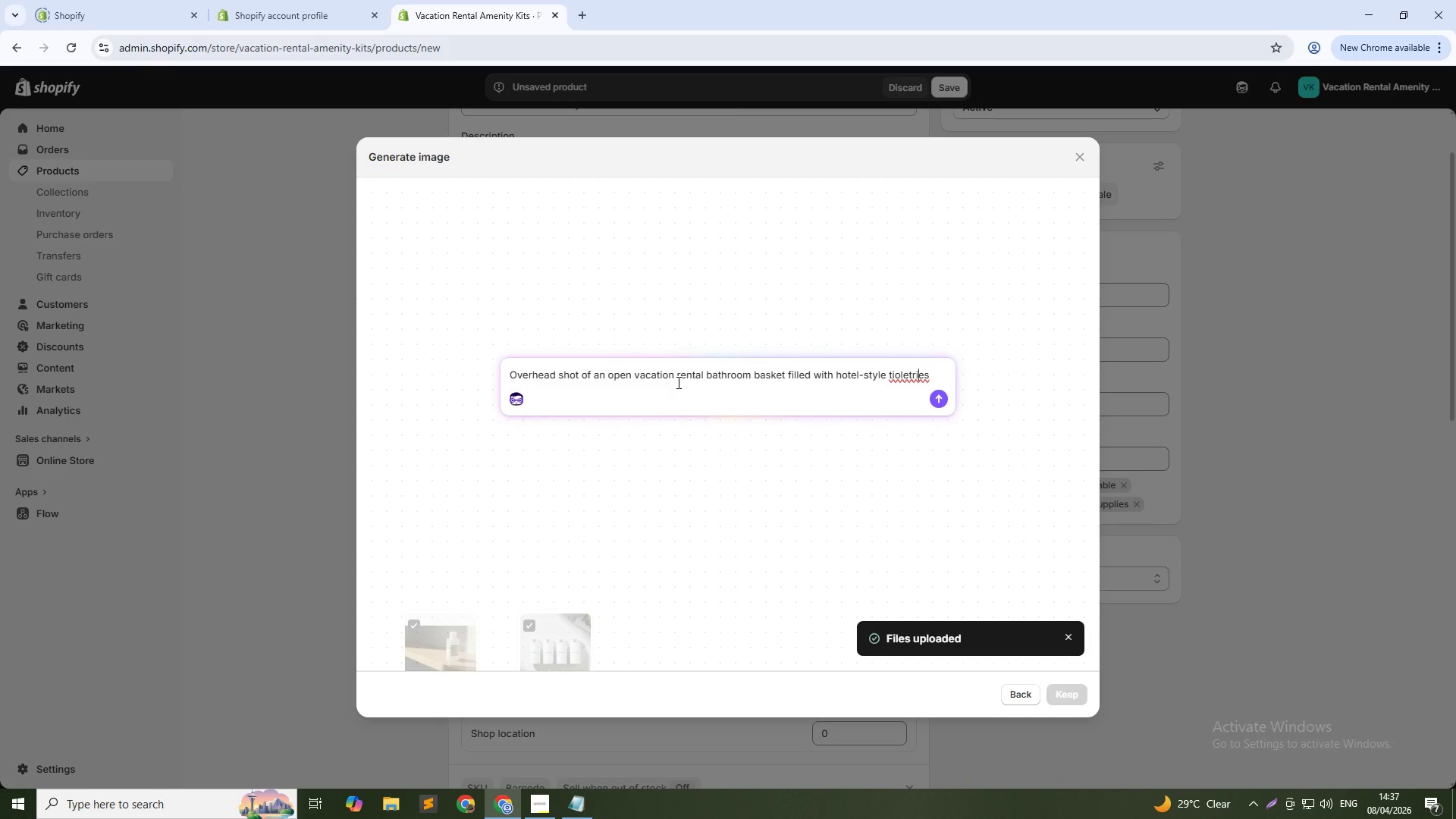 
key(ArrowLeft)
 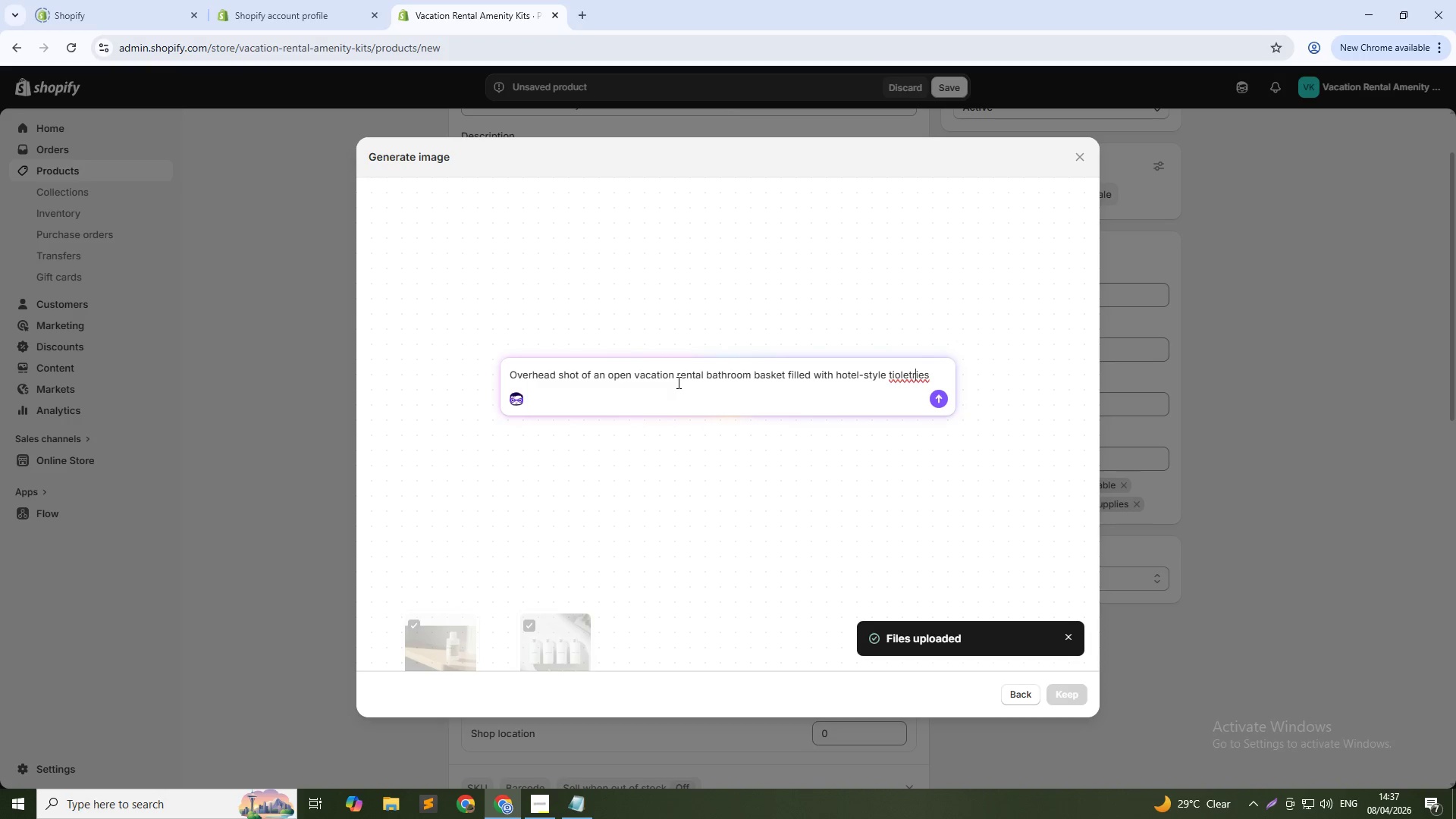 
key(ArrowLeft)
 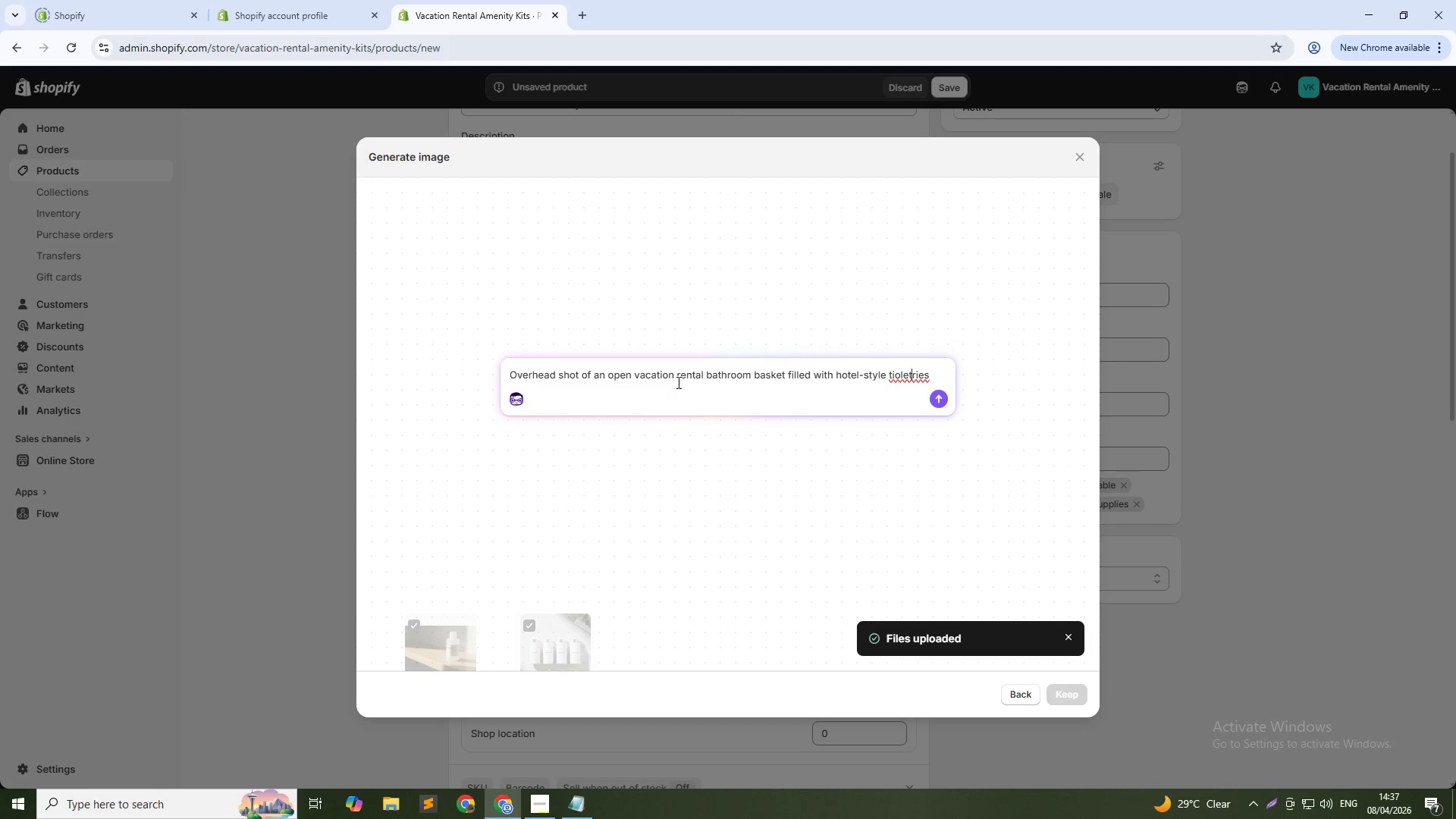 
key(ArrowLeft)
 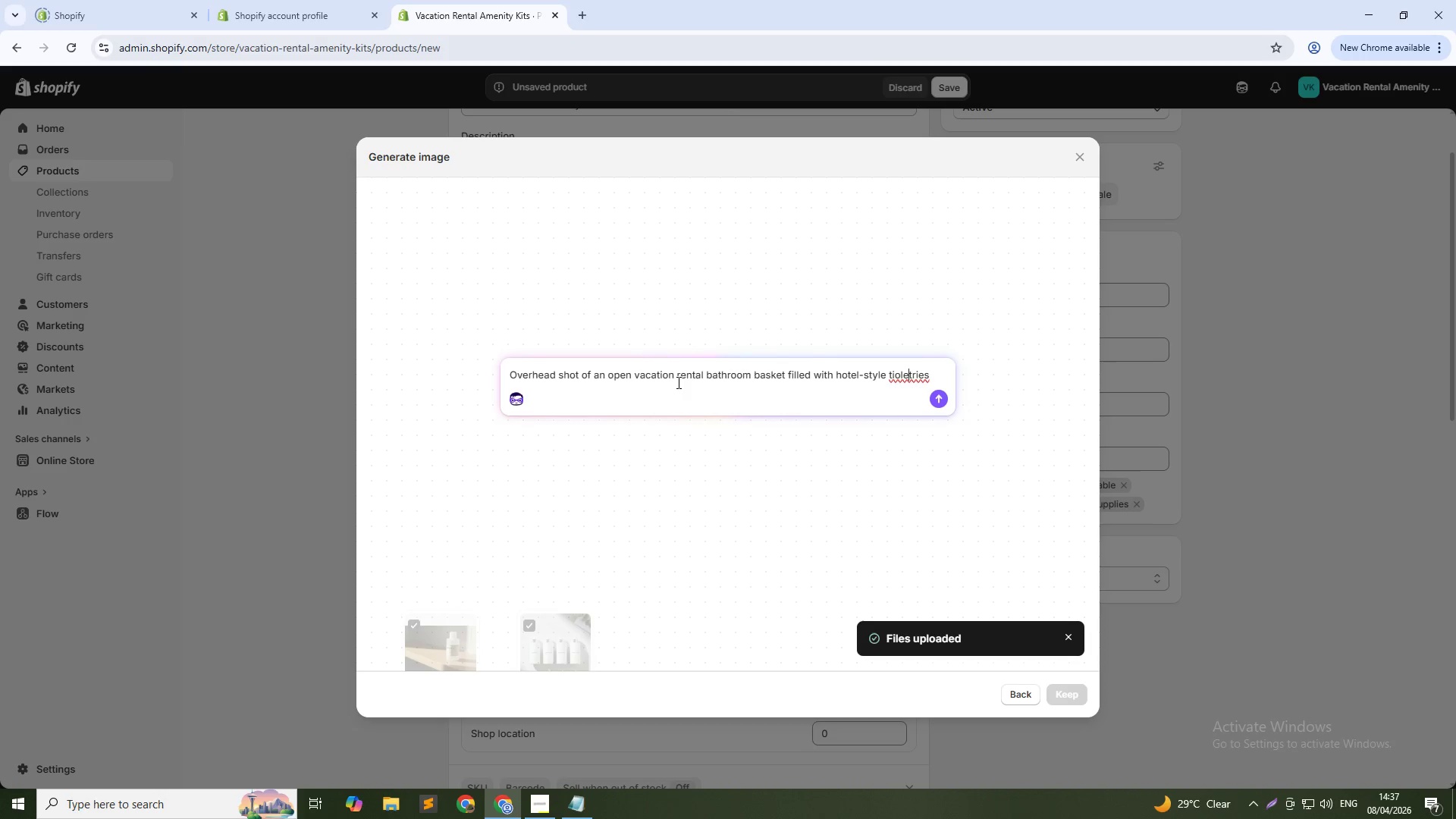 
key(ArrowLeft)
 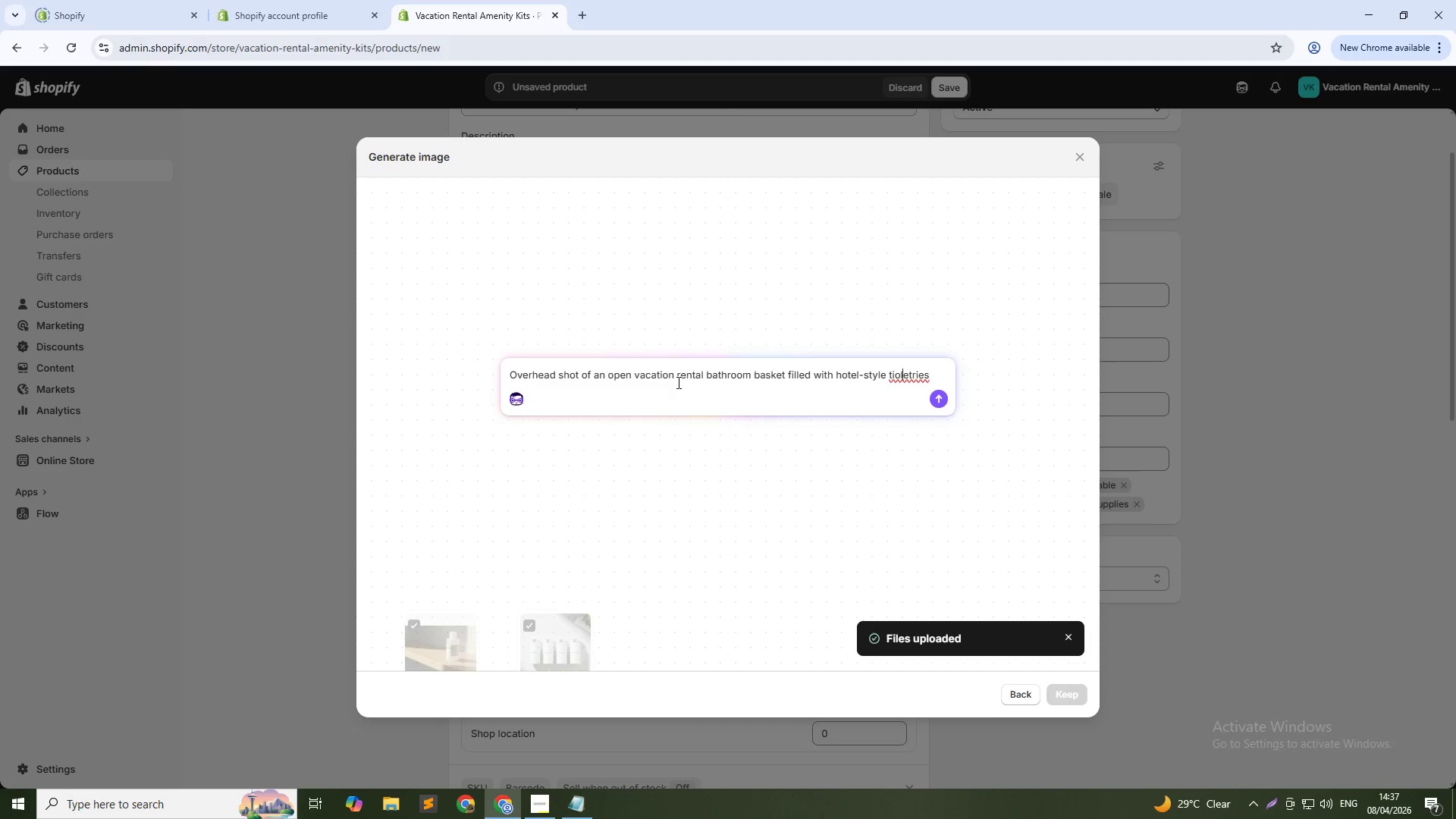 
key(ArrowLeft)
 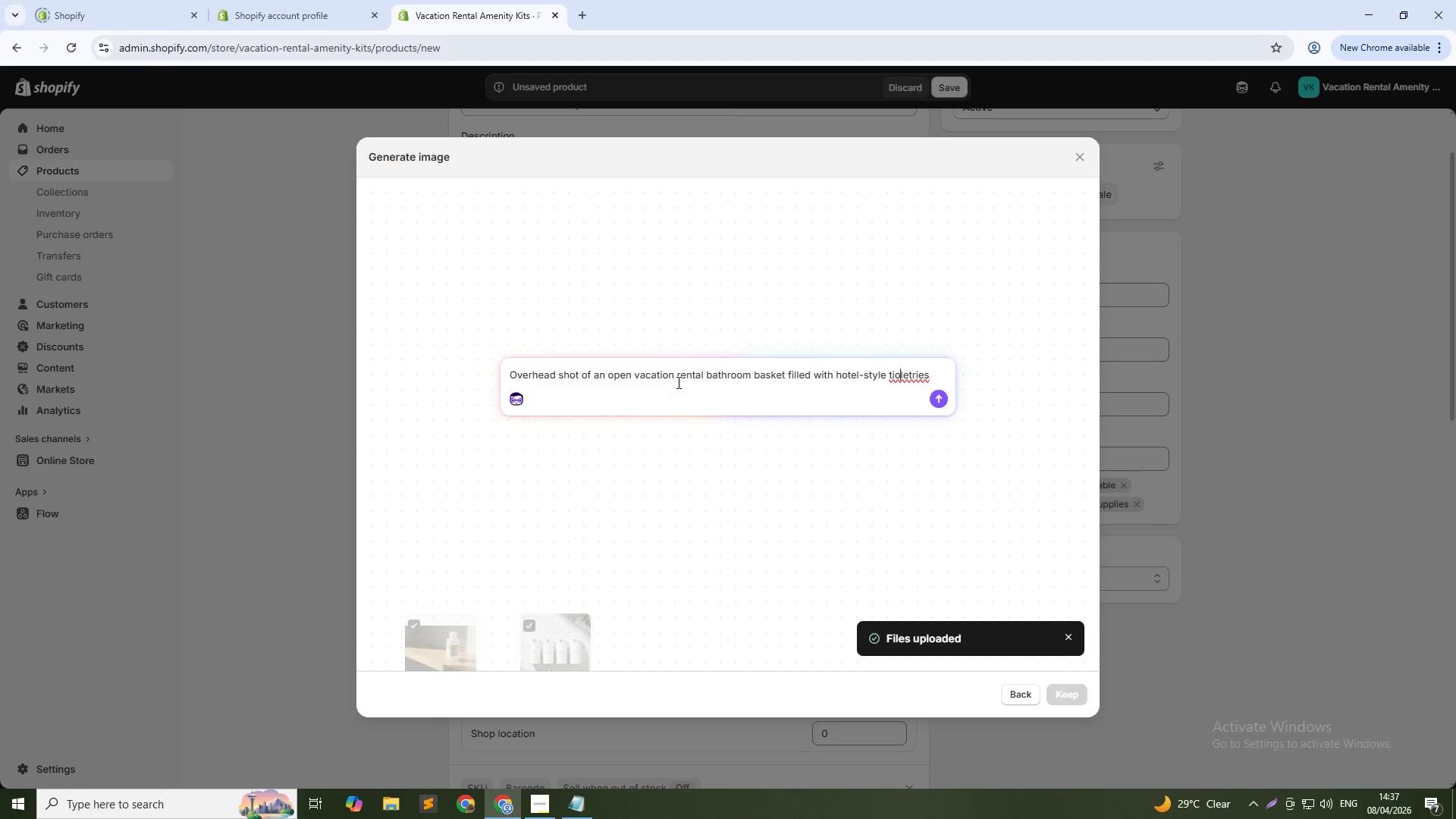 
key(ArrowLeft)
 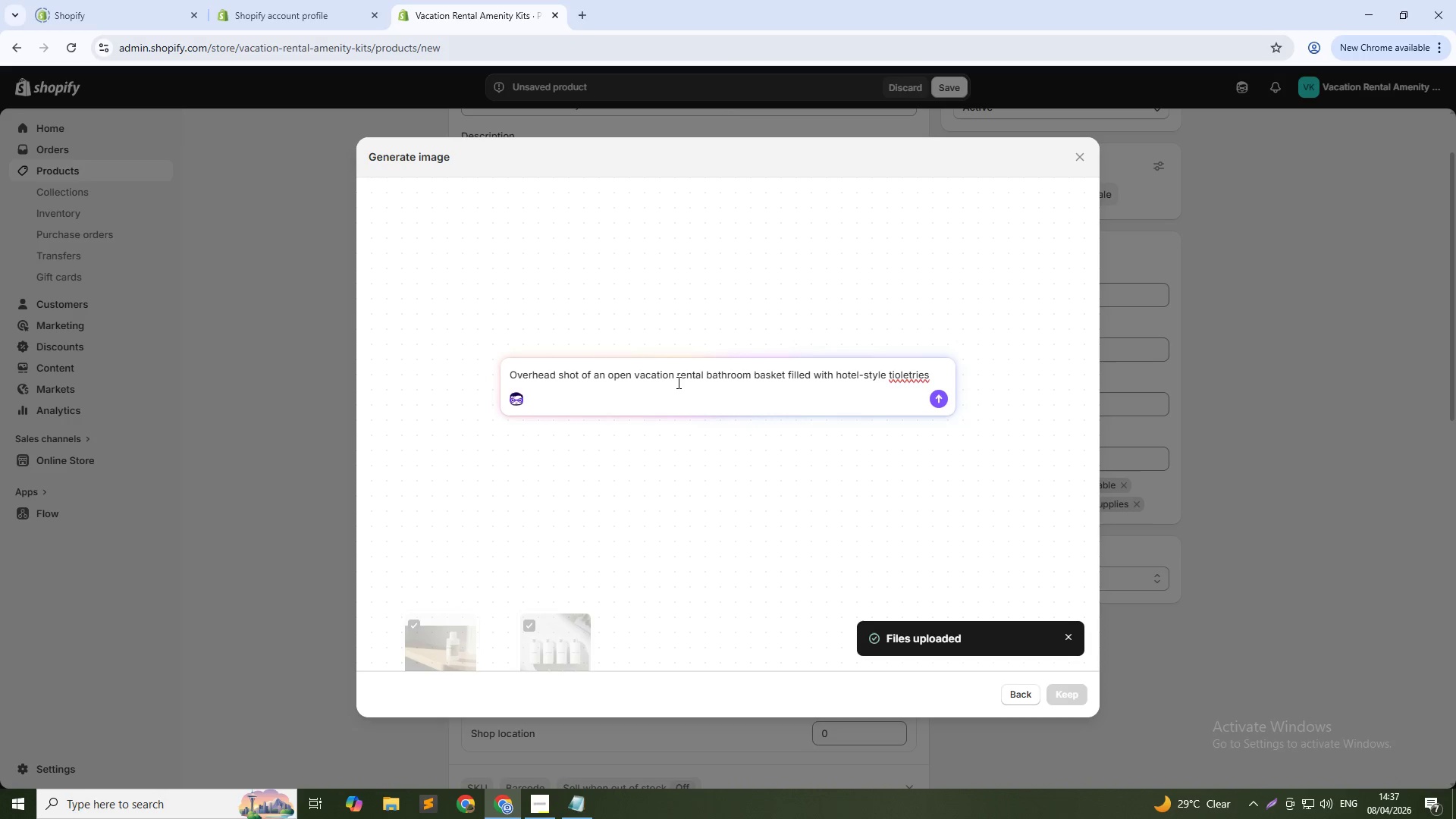 
key(Backspace)
 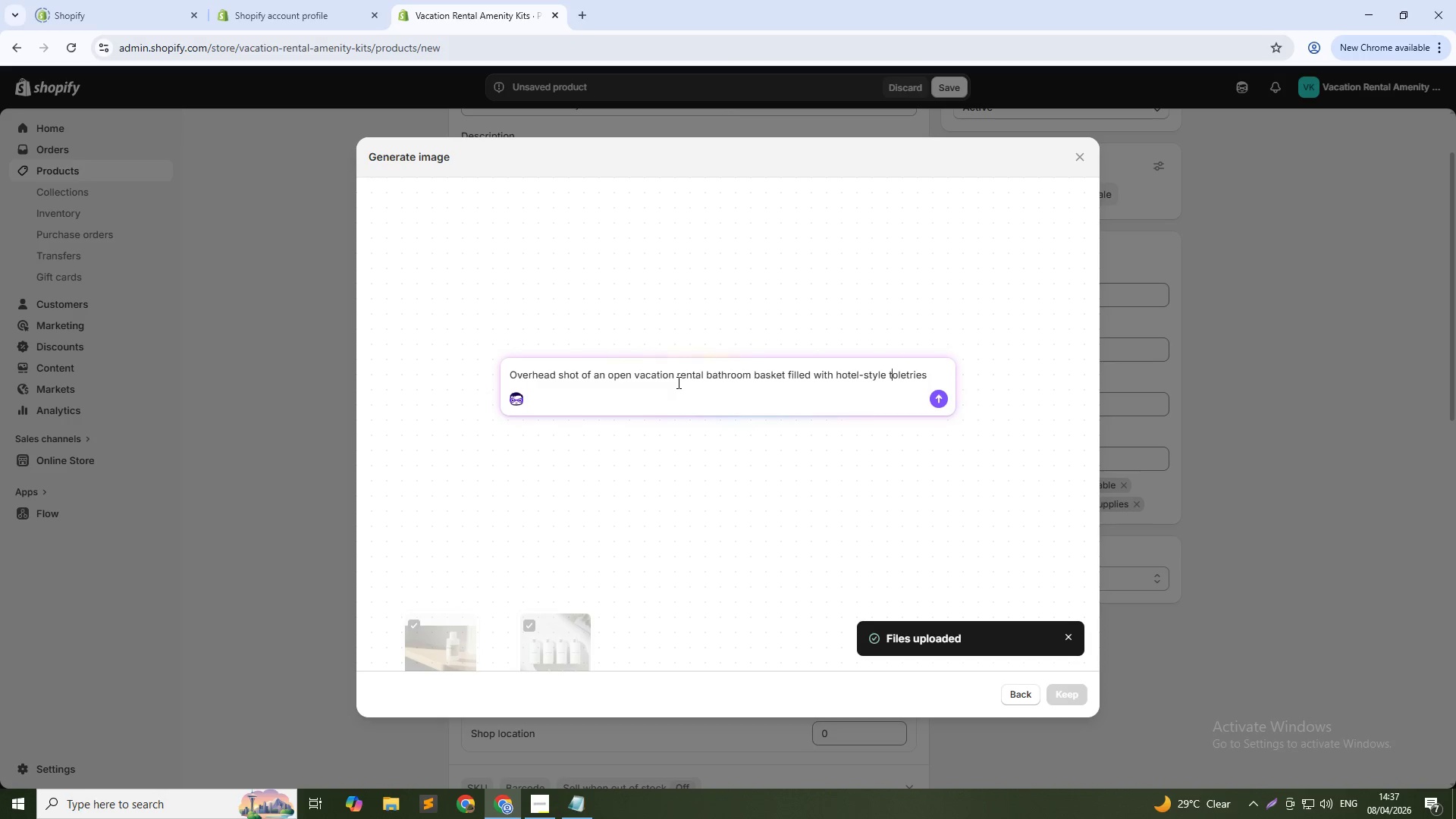 
key(ArrowRight)
 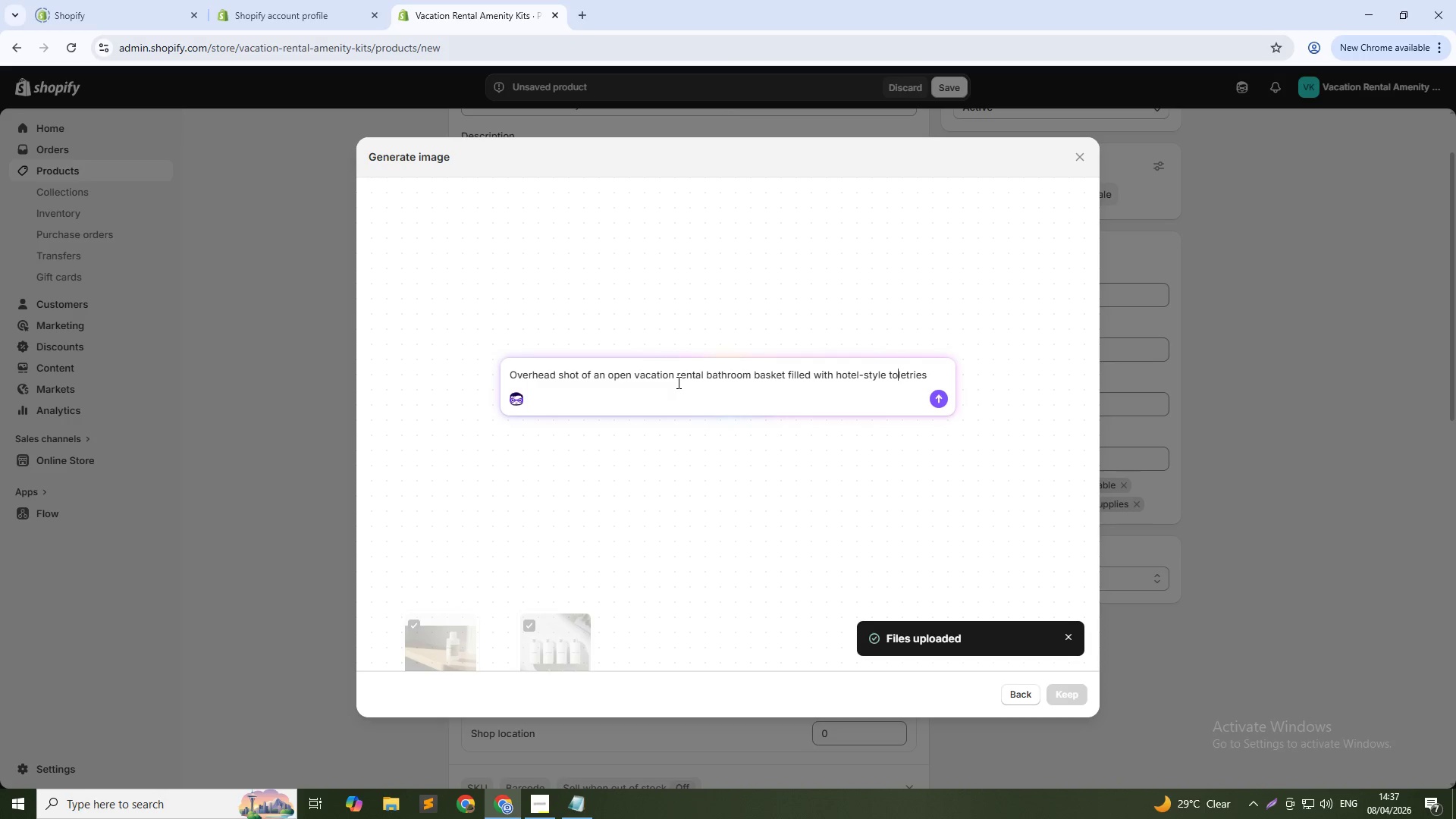 
key(I)
 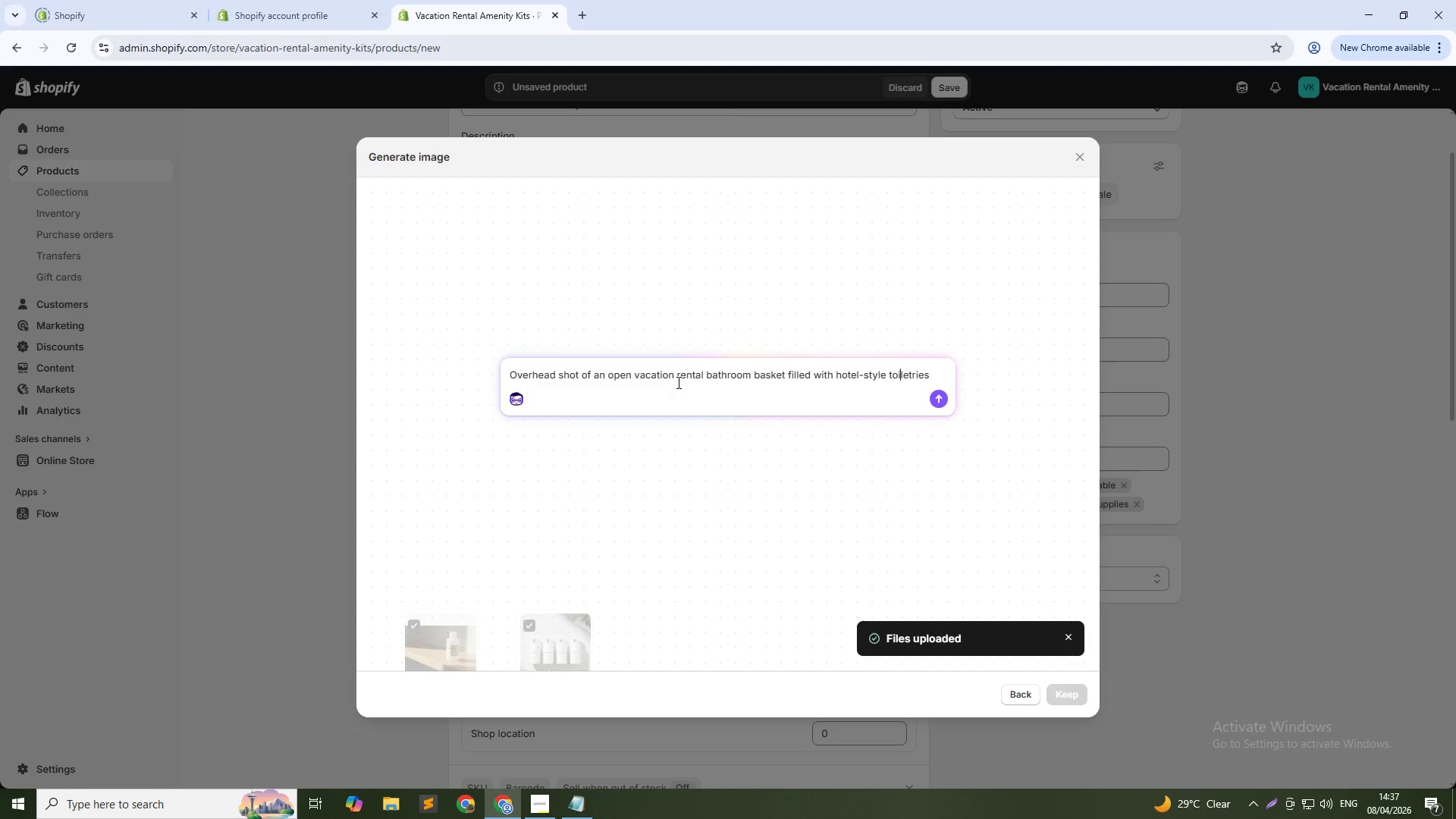 
key(ArrowDown)
 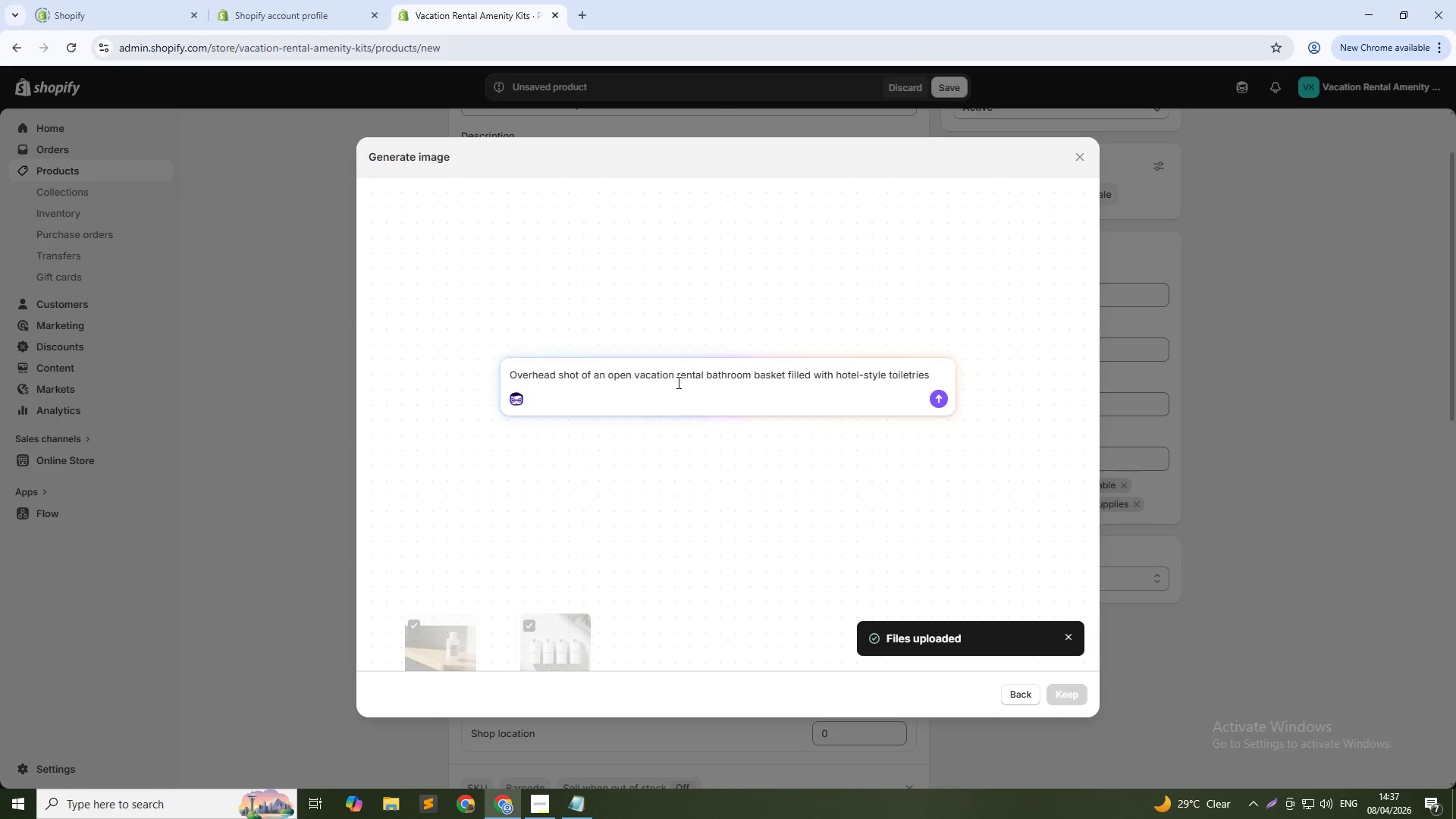 
type(, white toe)
key(Backspace)
type(wels folded neatly in the background)
 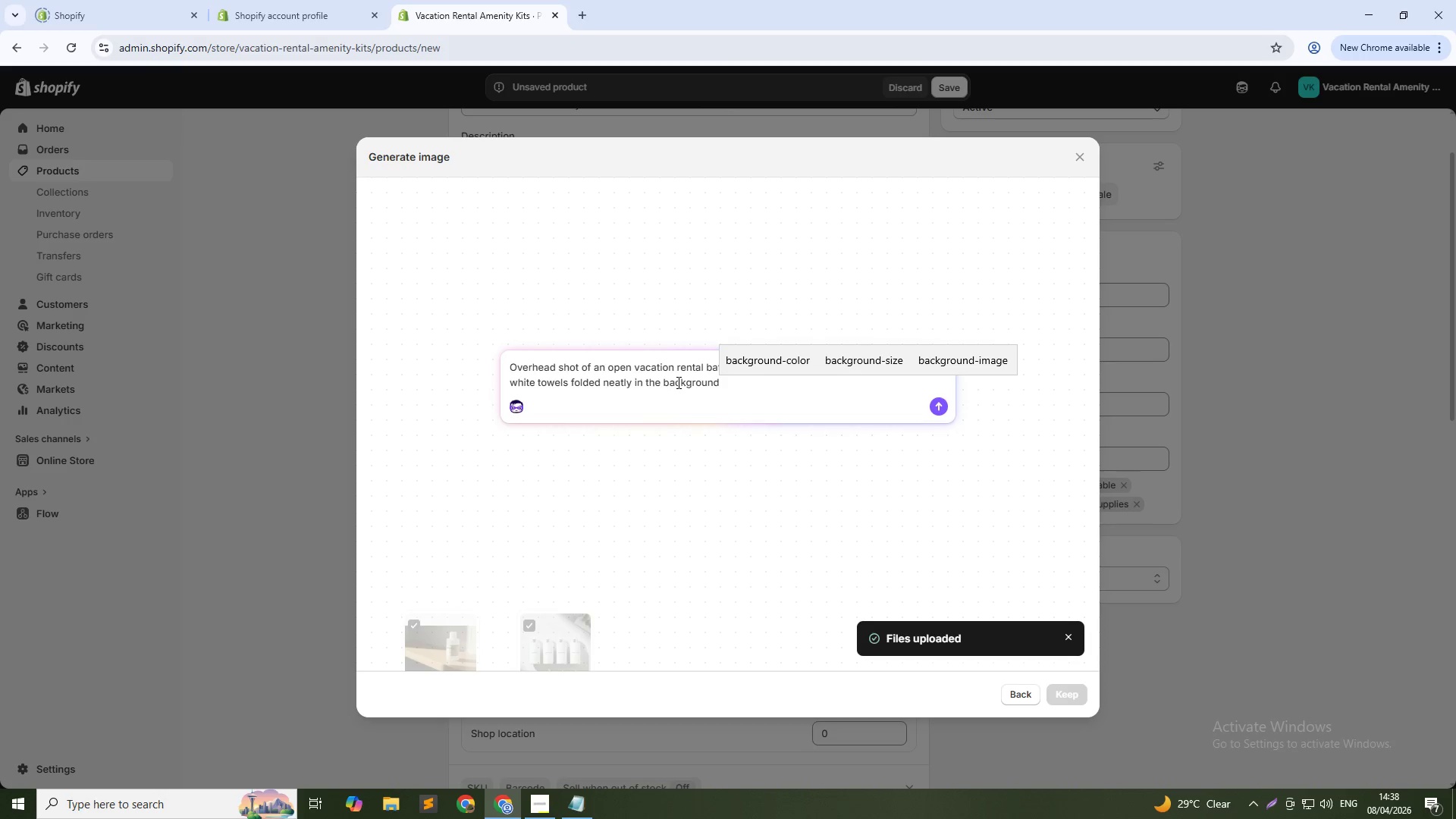 
key(Enter)
 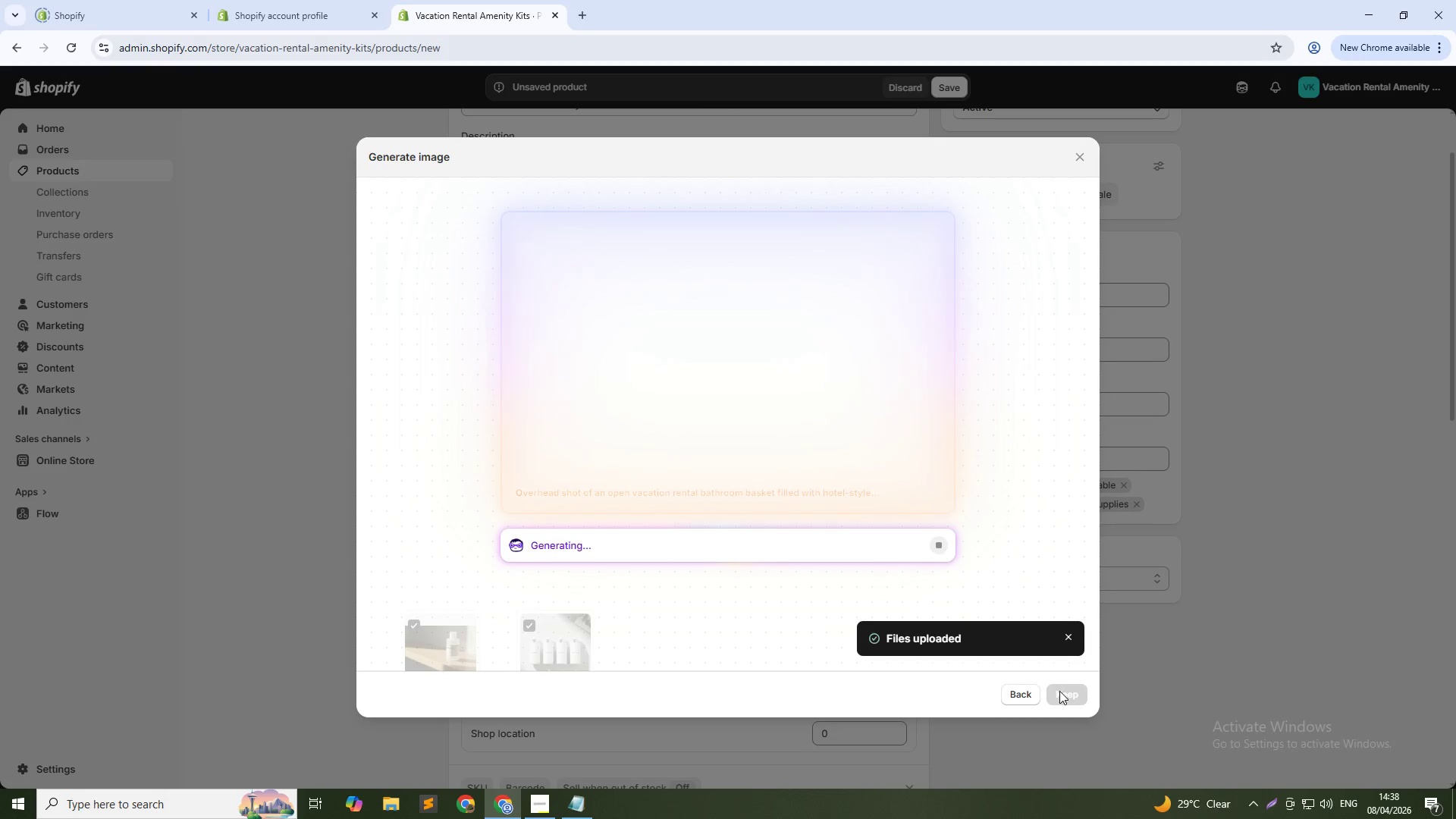 
wait(23.25)
 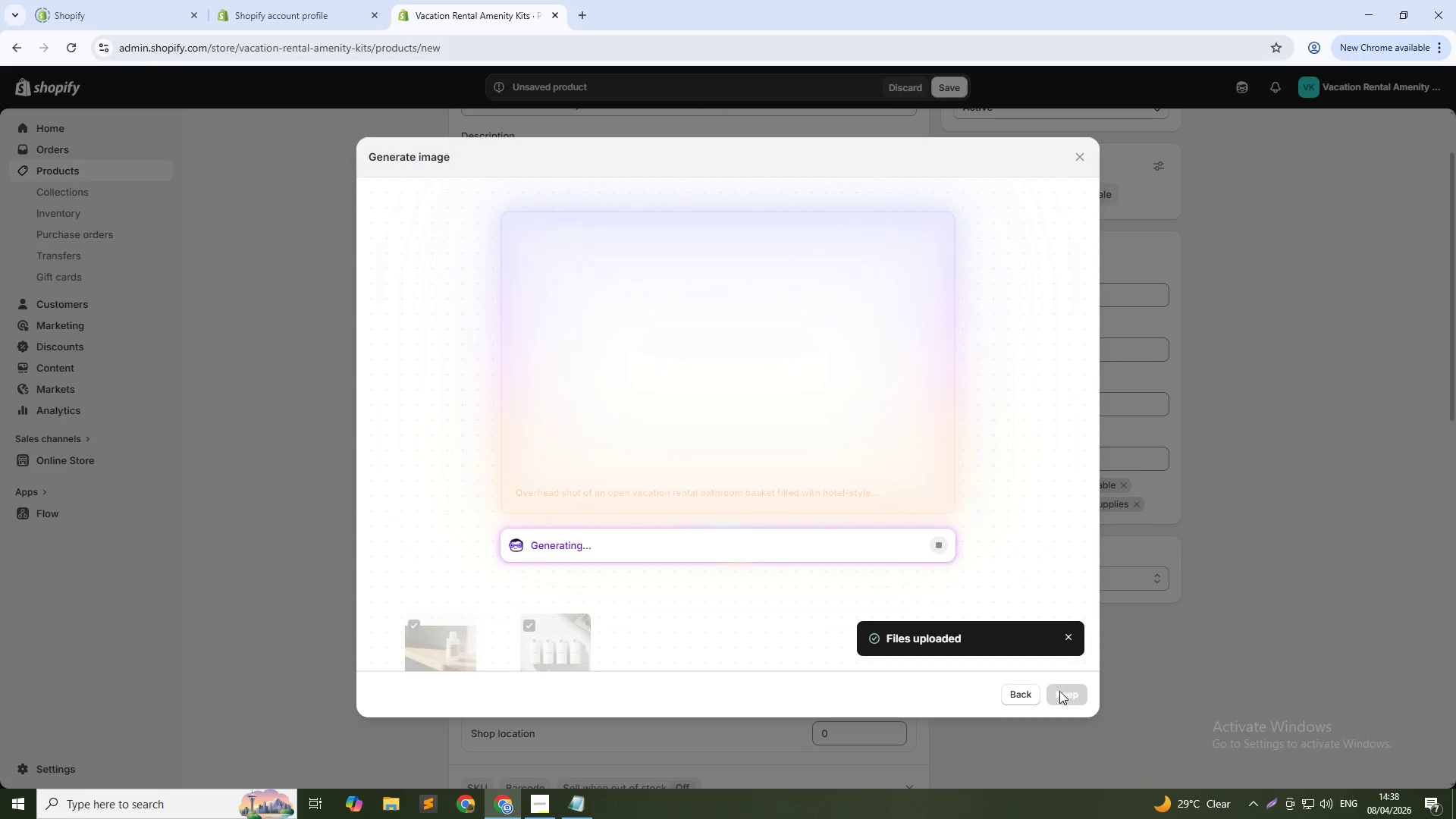 
left_click([1060, 695])
 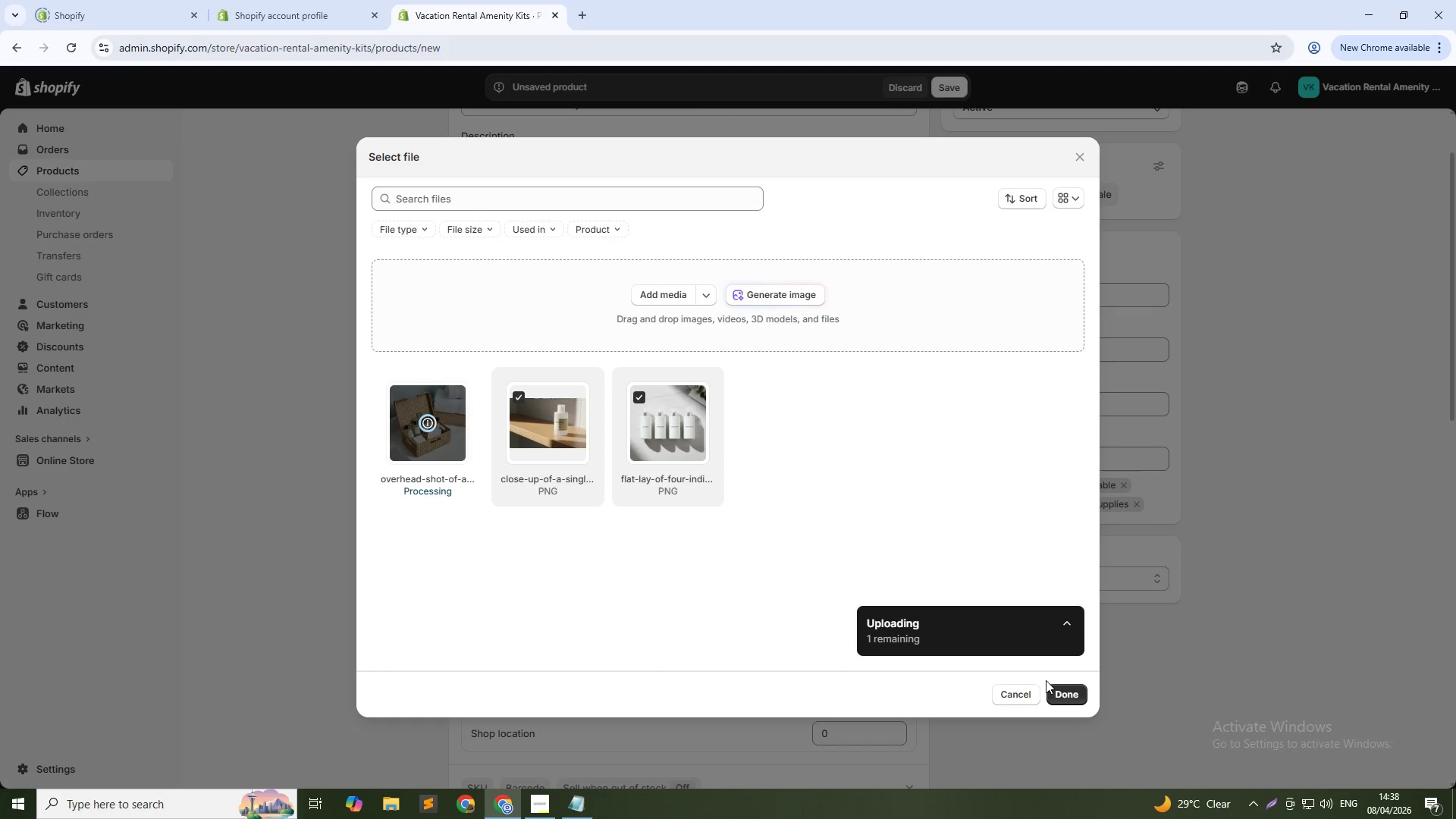 
left_click([1066, 698])
 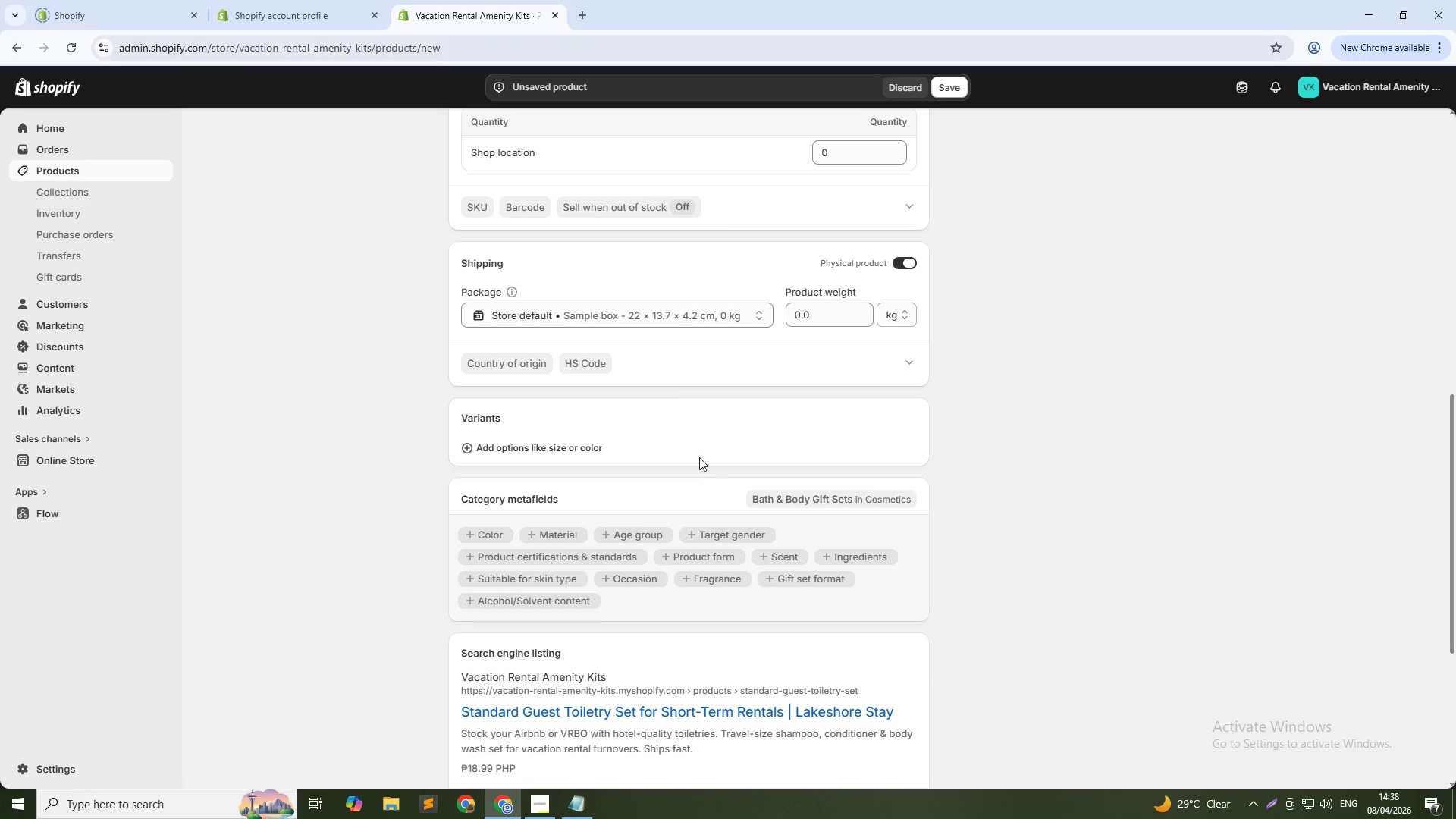 
scroll: coordinate [700, 389], scroll_direction: up, amount: 8.0
 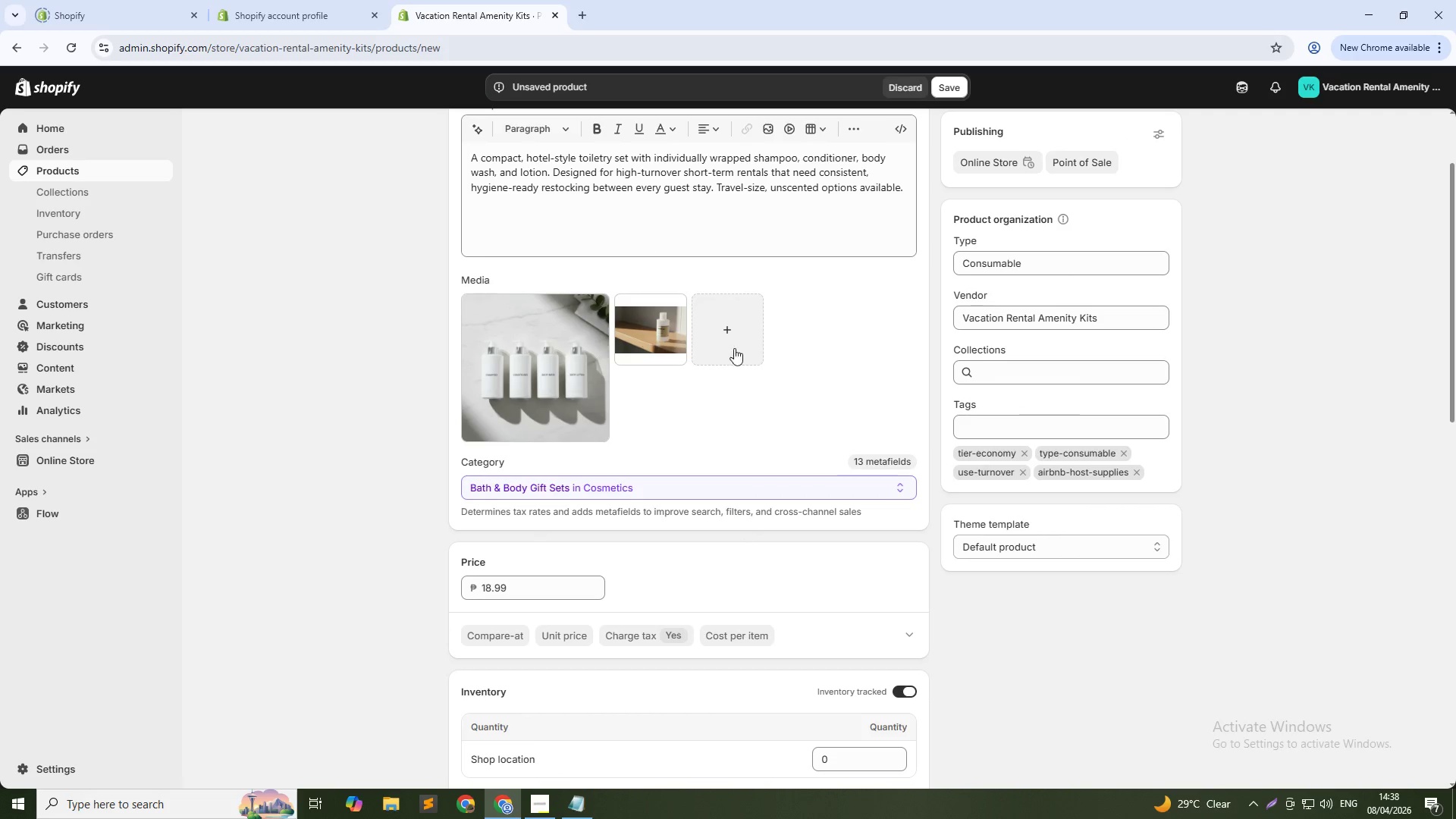 
left_click([742, 343])
 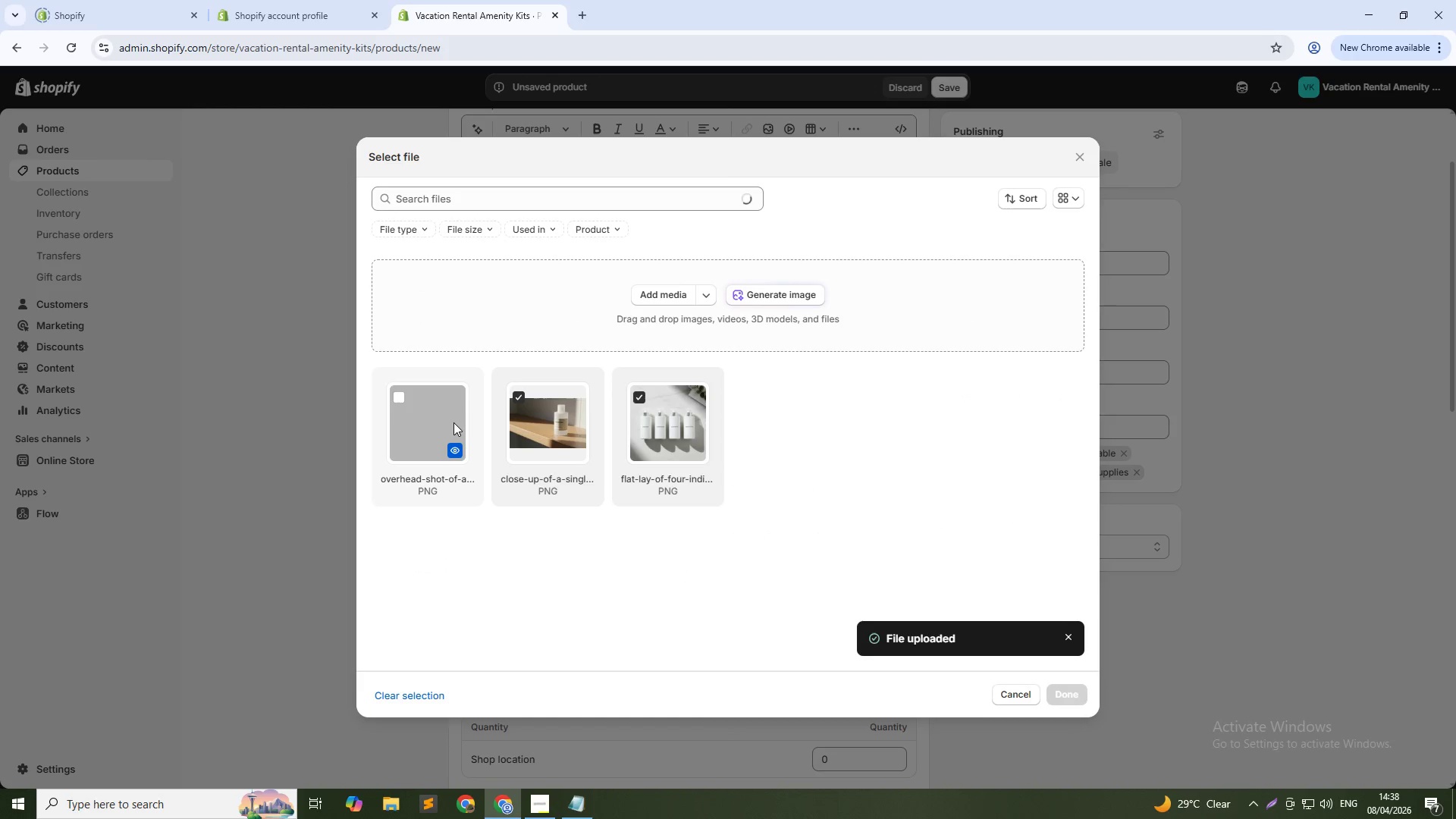 
left_click([445, 425])
 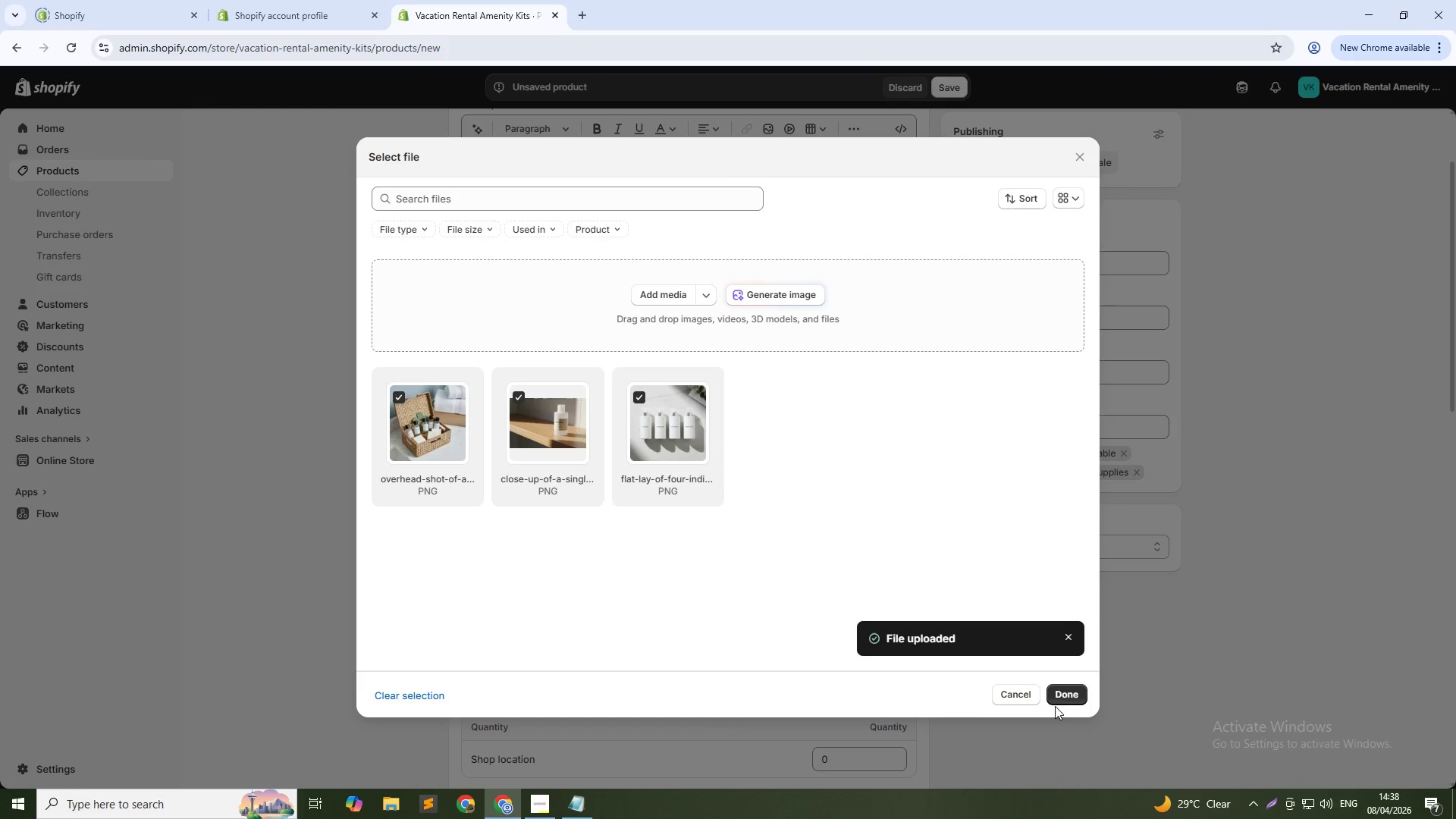 
left_click([1062, 692])
 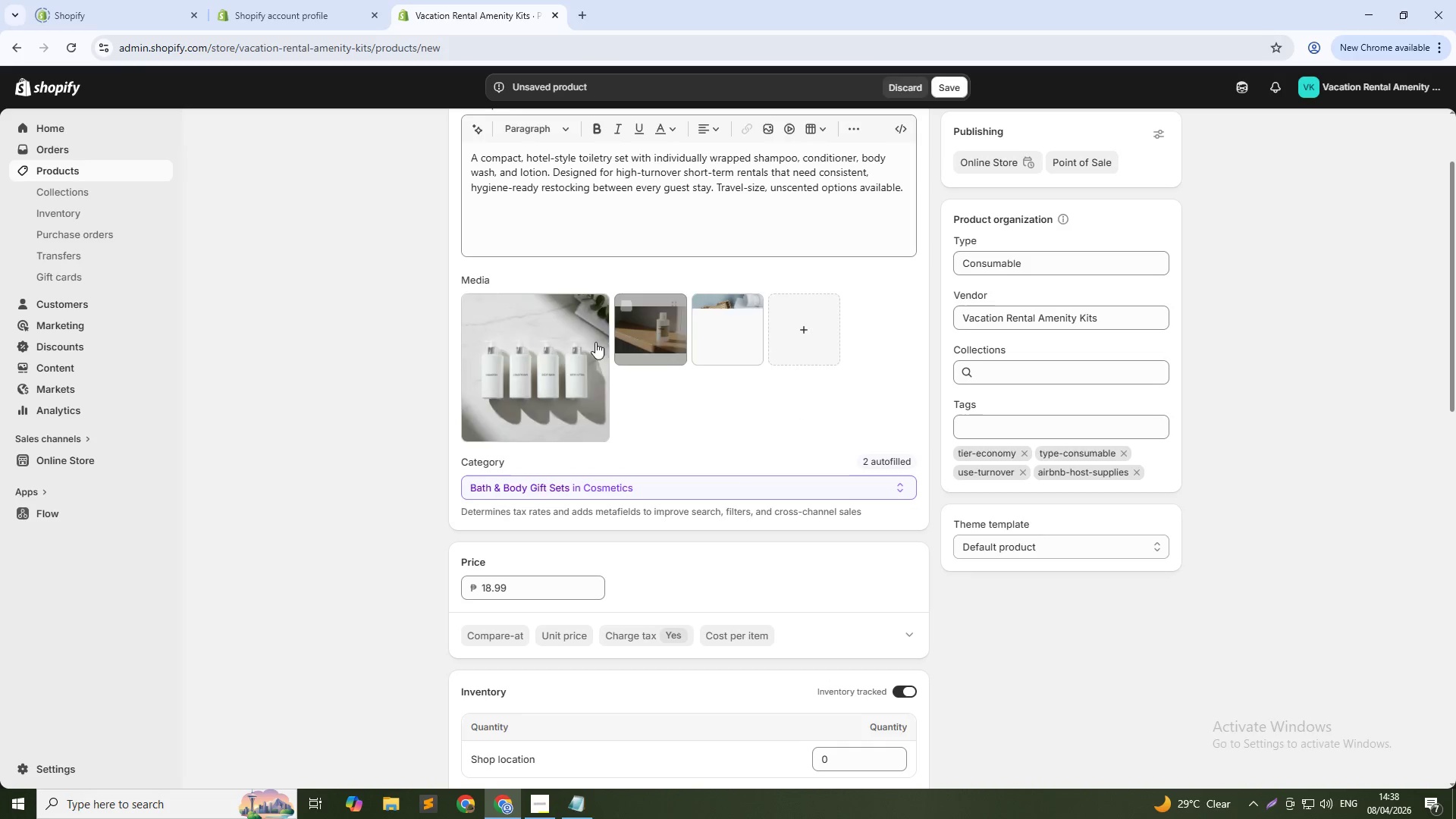 
left_click([516, 355])
 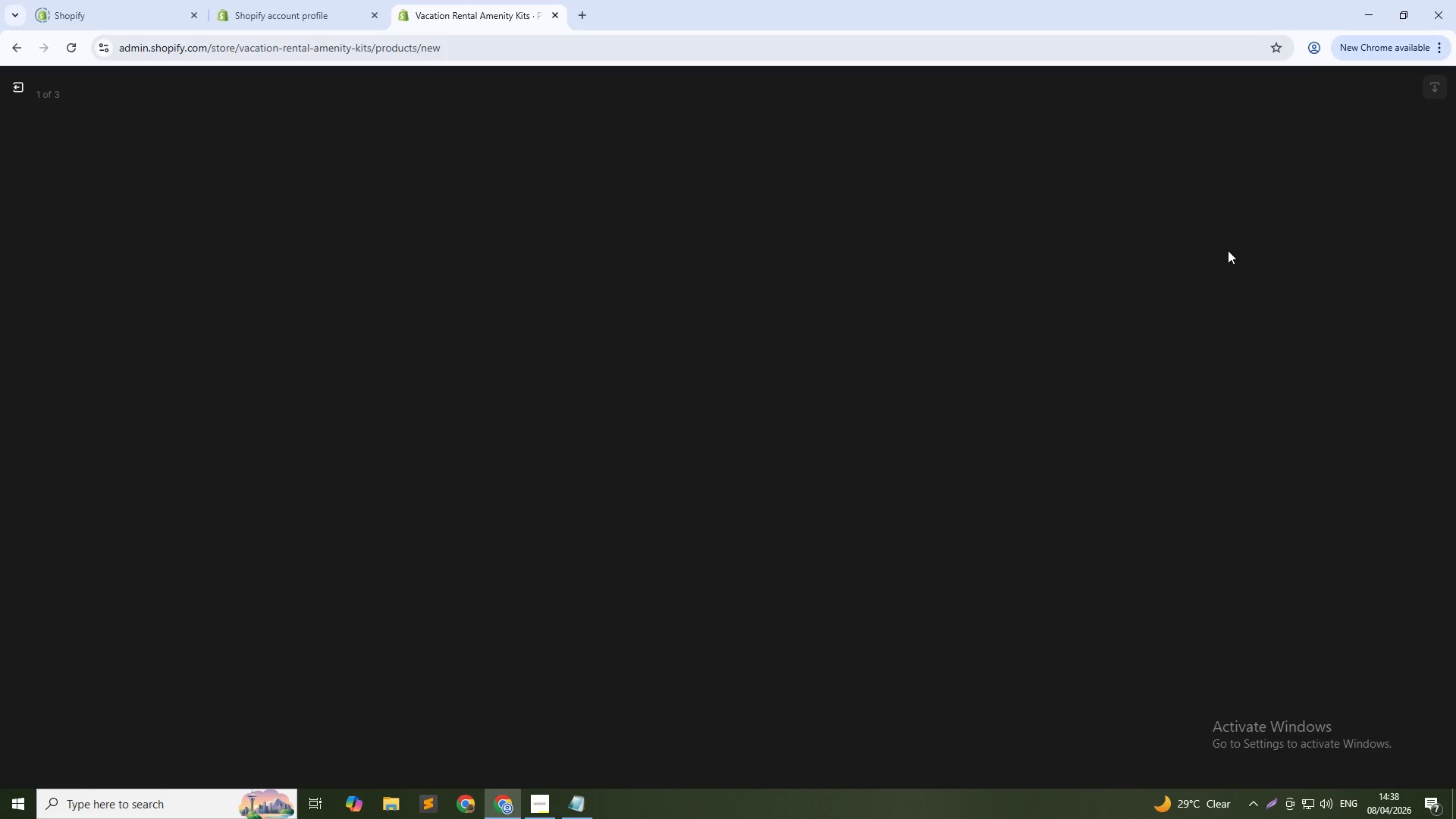 
left_click([1326, 262])
 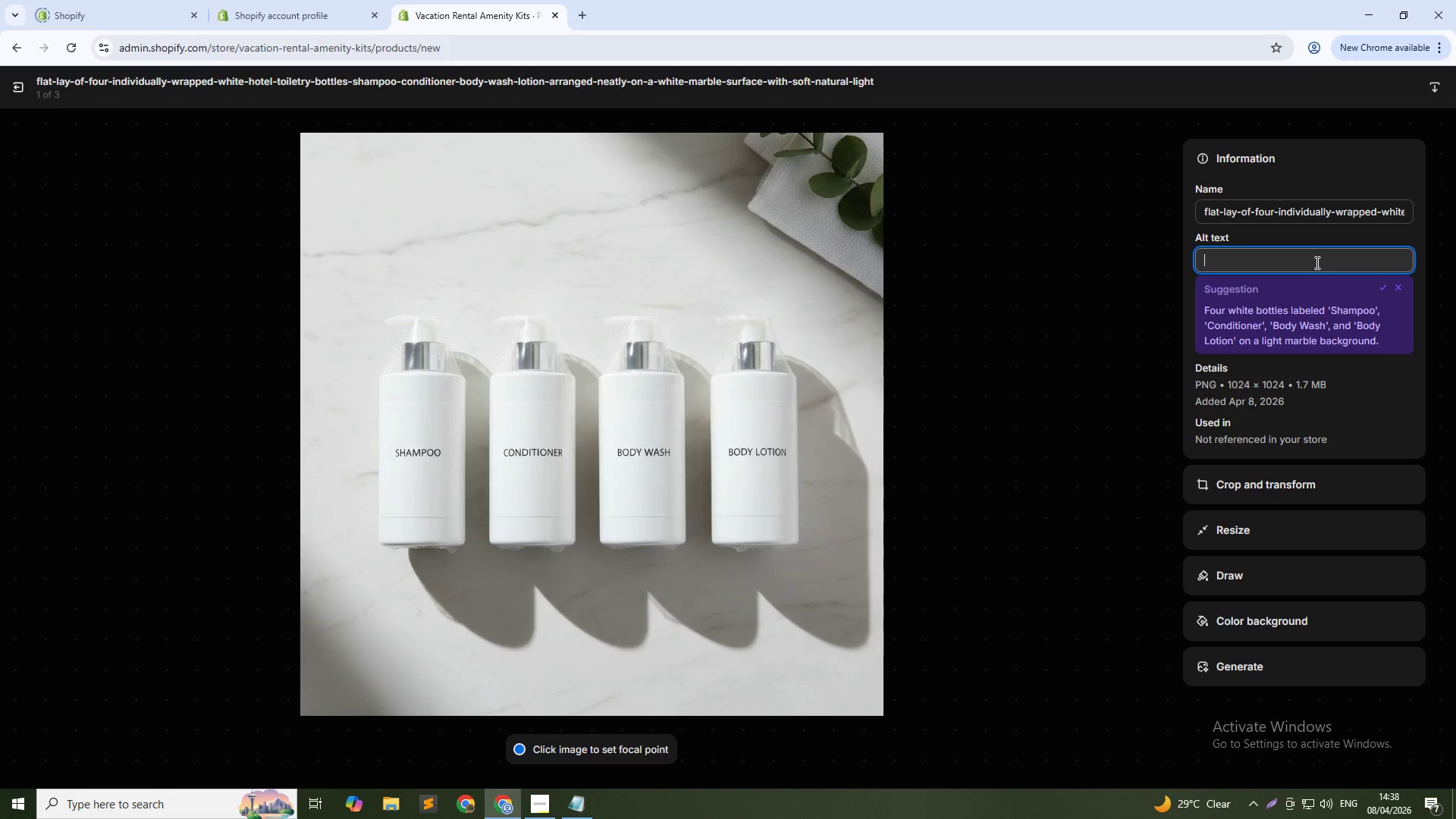 
type(Individually wrapped travel-size toiletry set with shampoo, conditioner, body wash, and lotion for short )
key(Backspace)
type(-term rental properties)
 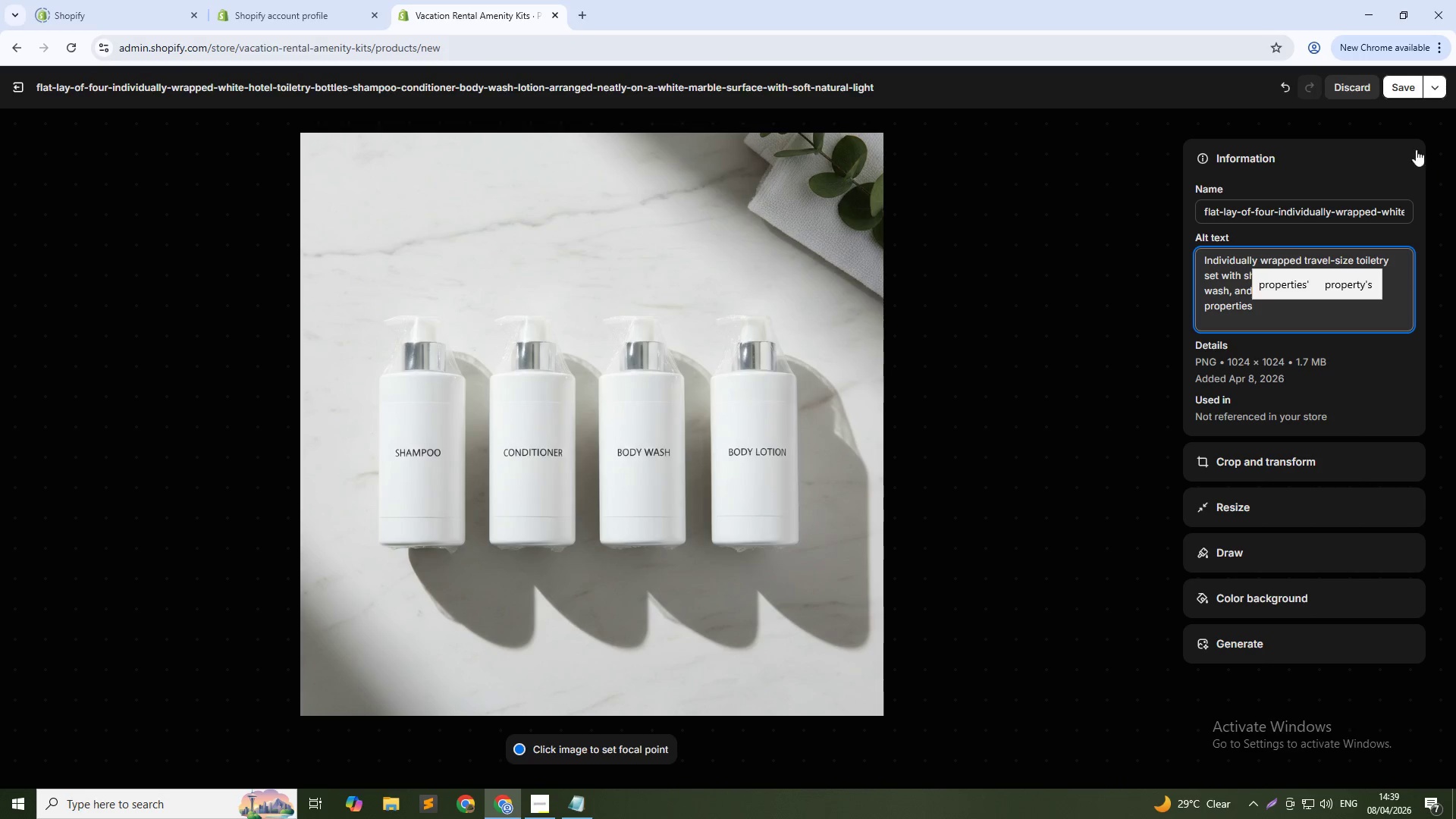 
left_click([1403, 91])
 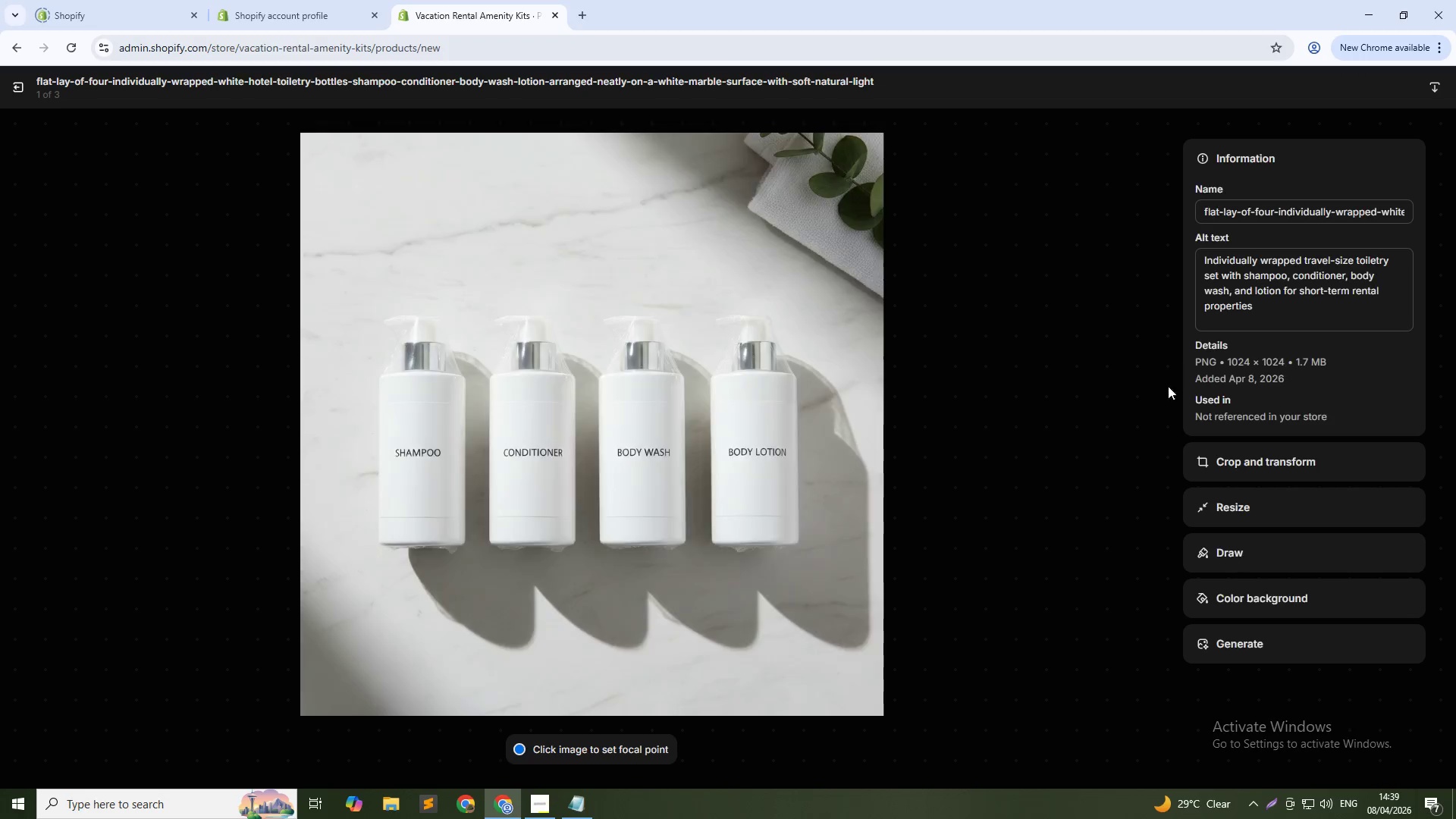 
left_click([1153, 438])
 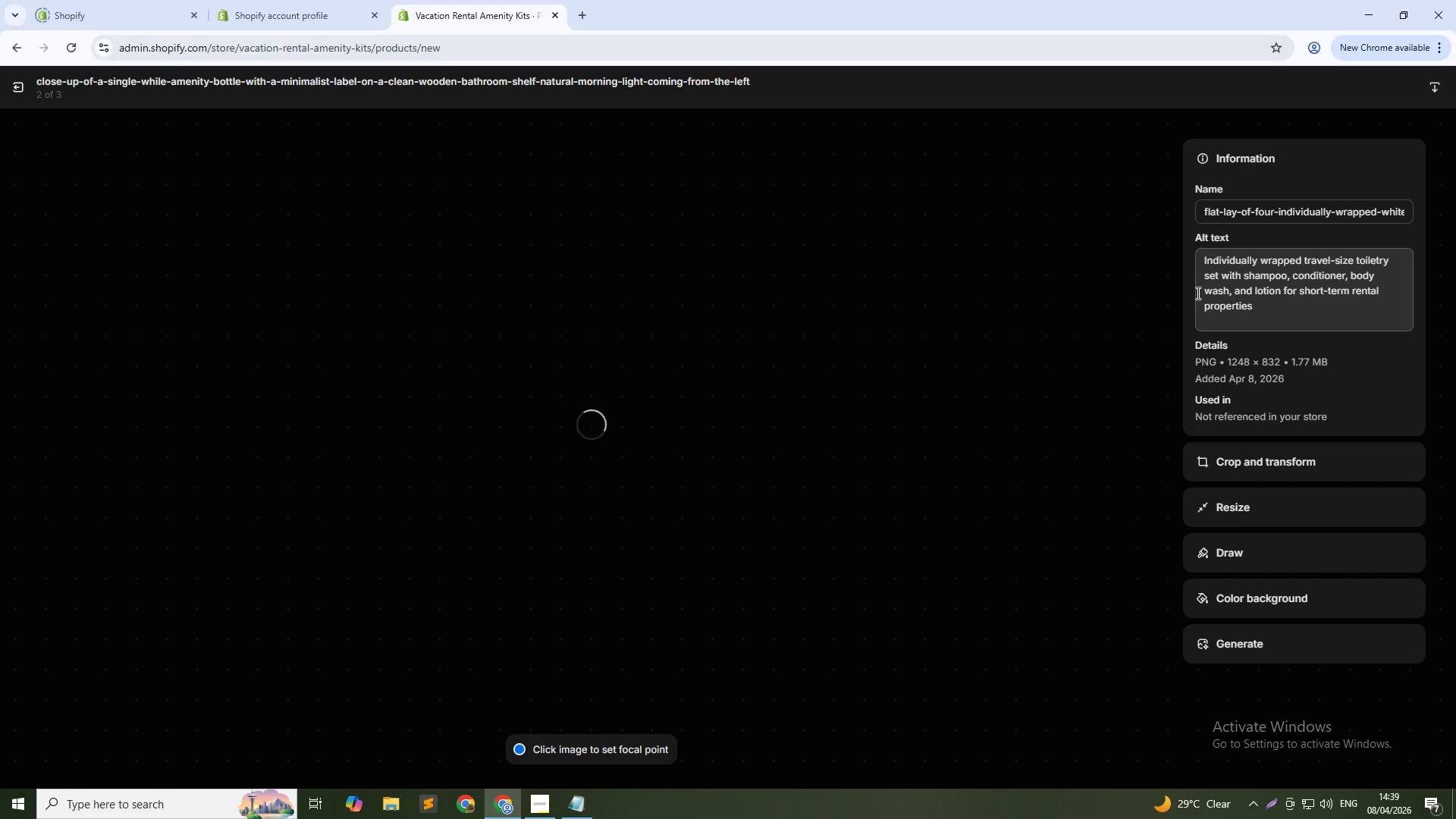 
left_click([1237, 262])
 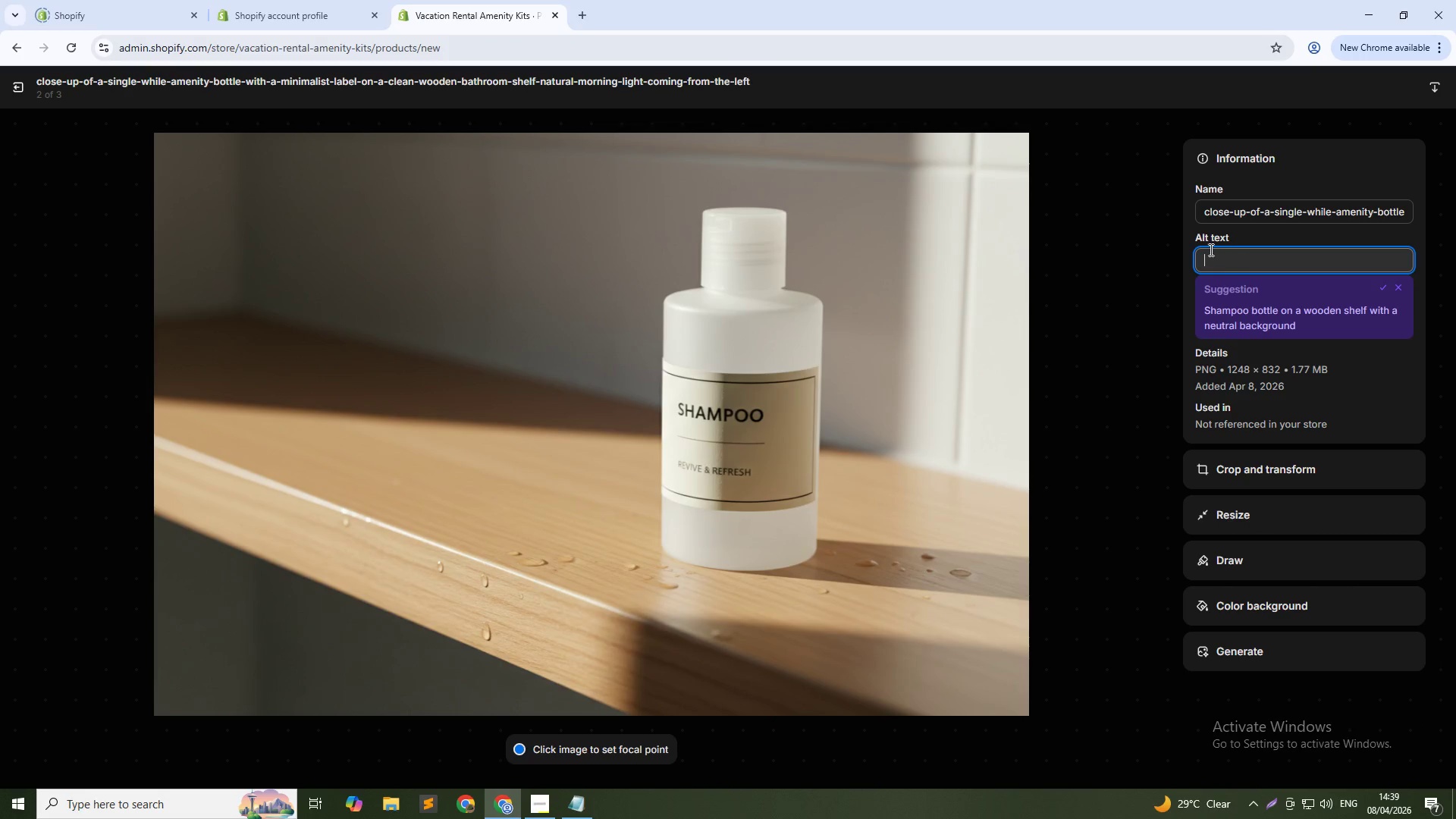 
type(Close-up of a clean minimalist hotel-style toiletry bottle for vacation rental bathroom amenities)
 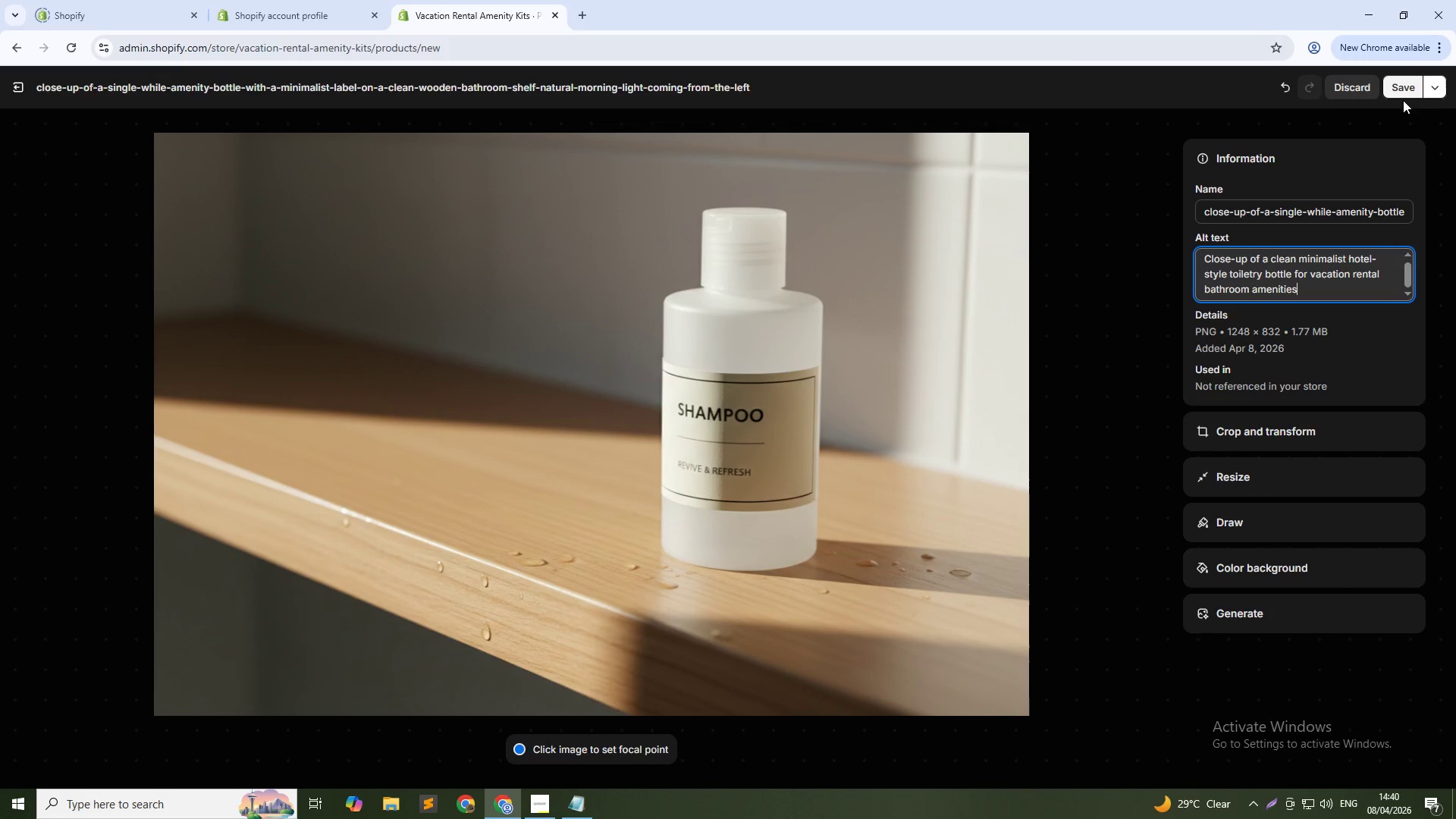 
left_click([1413, 83])
 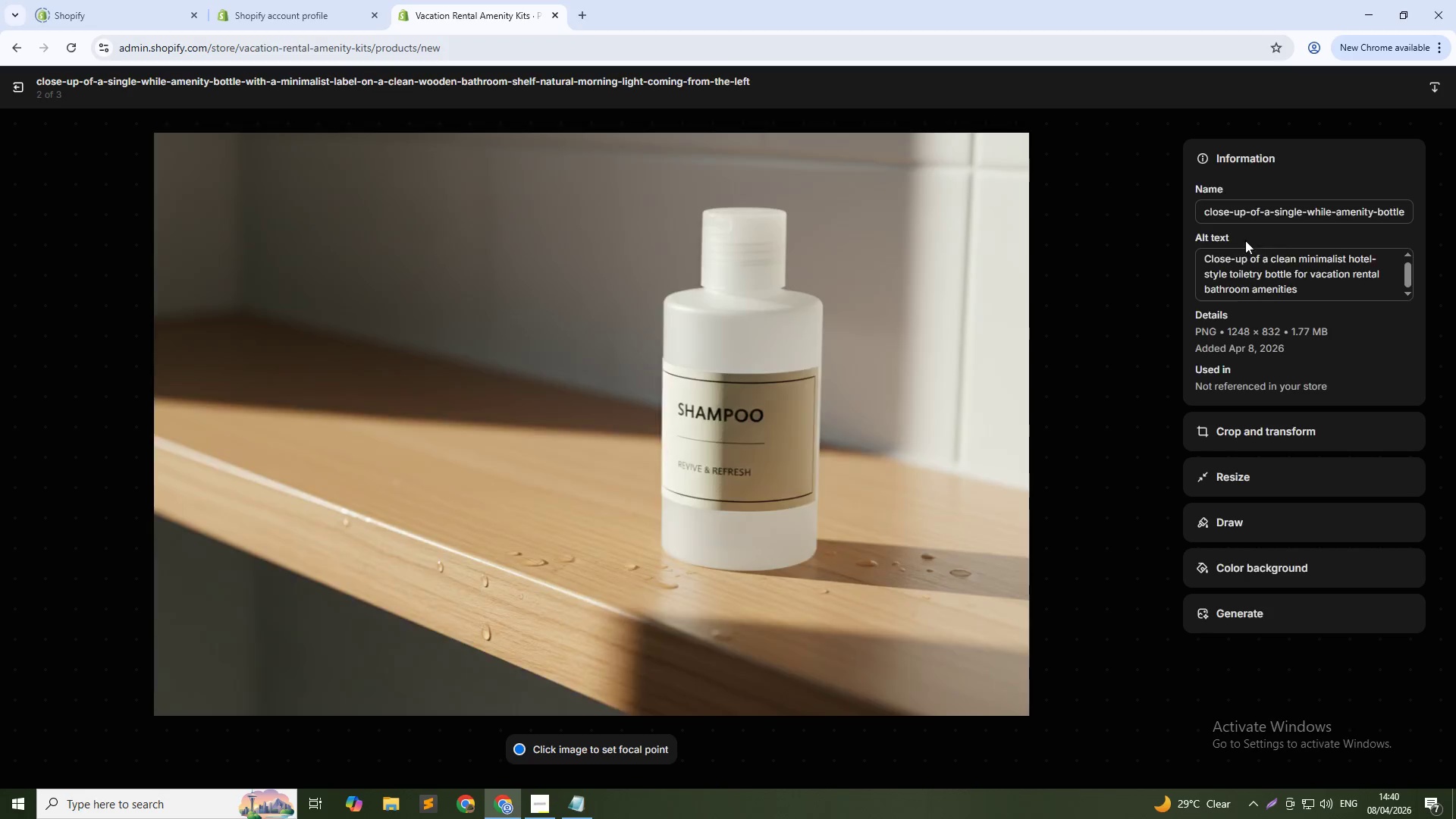 
key(Alt+AltLeft)
 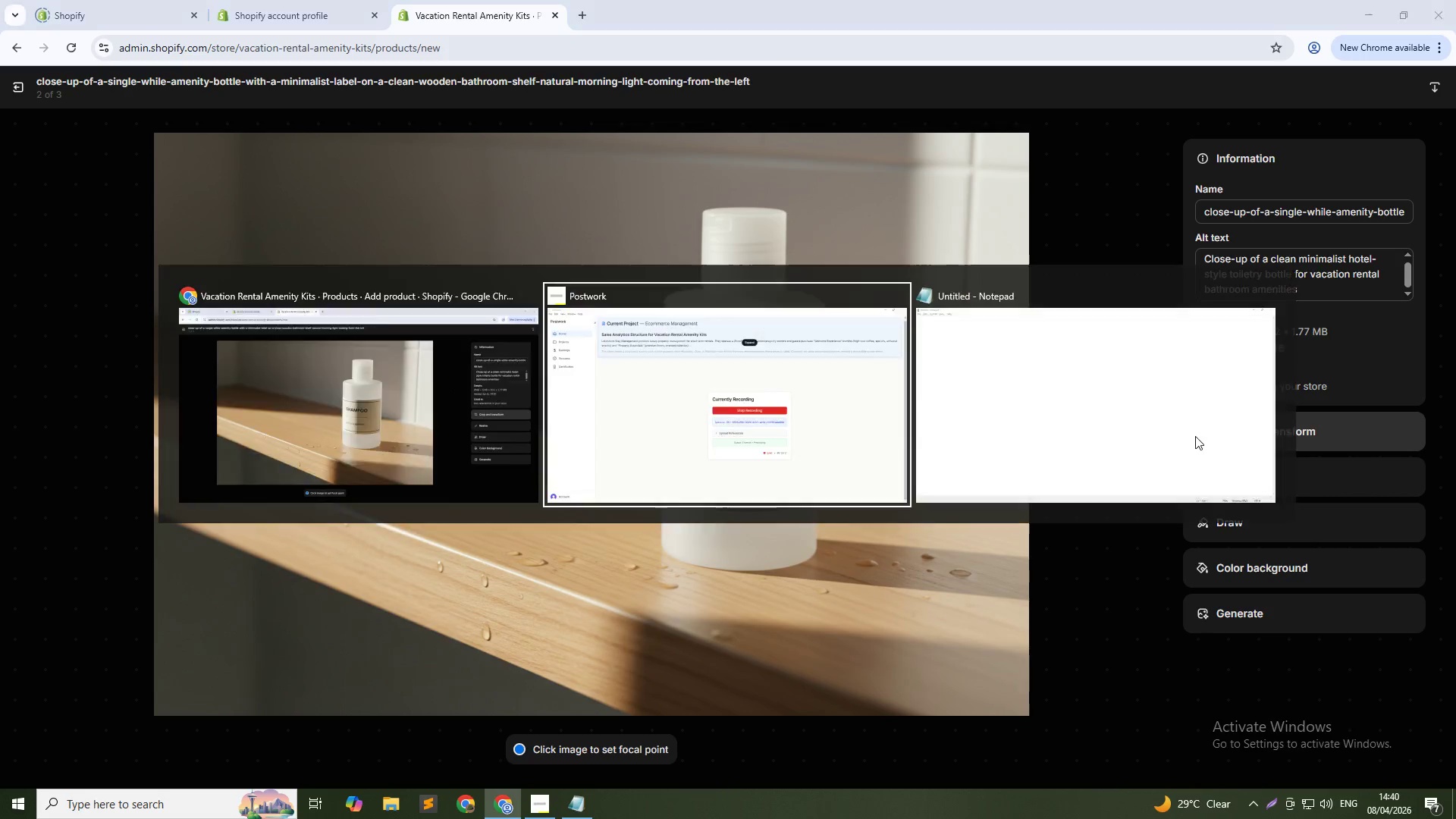 
key(Alt+Tab)